 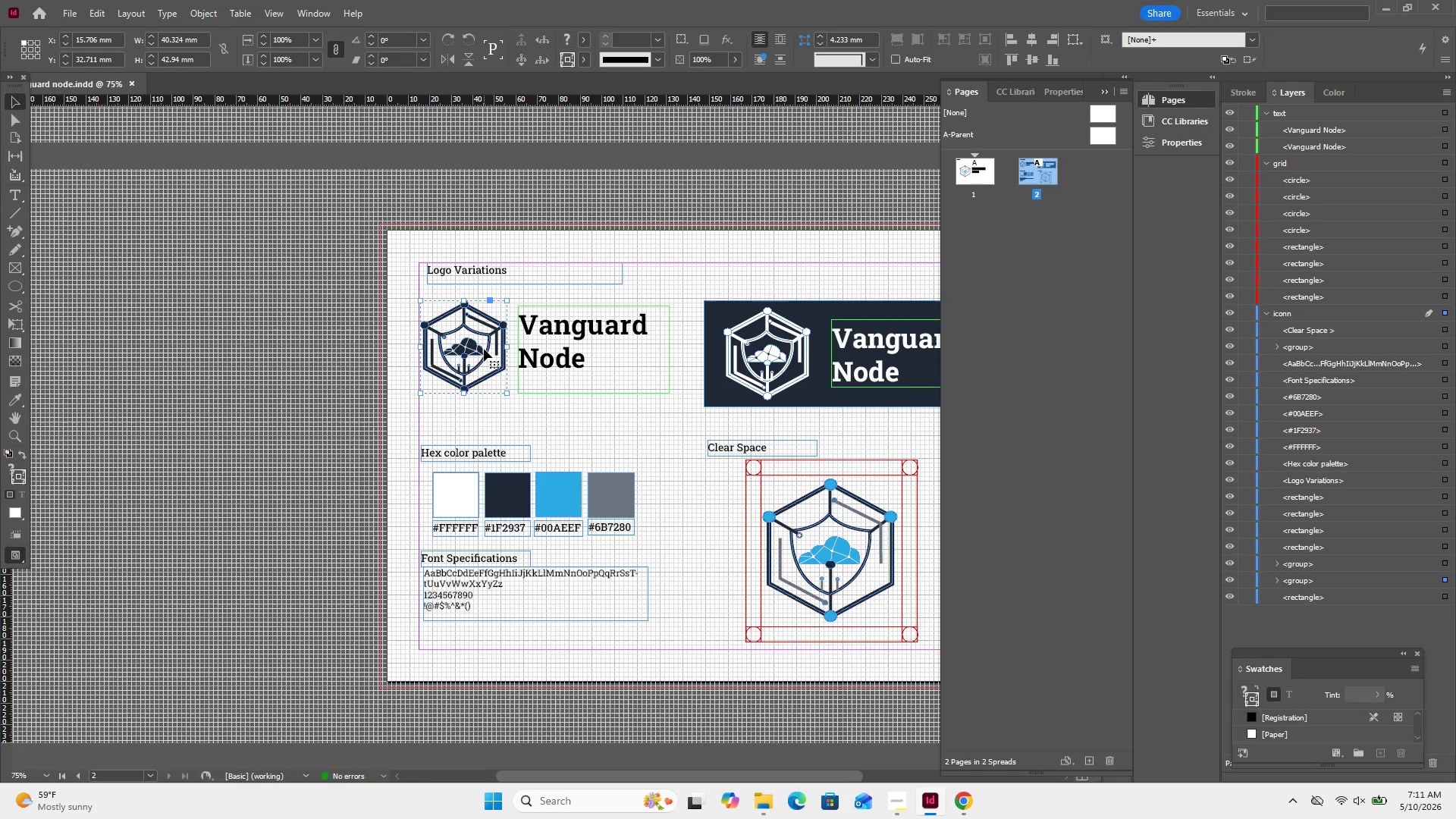 
left_click([147, 6])
 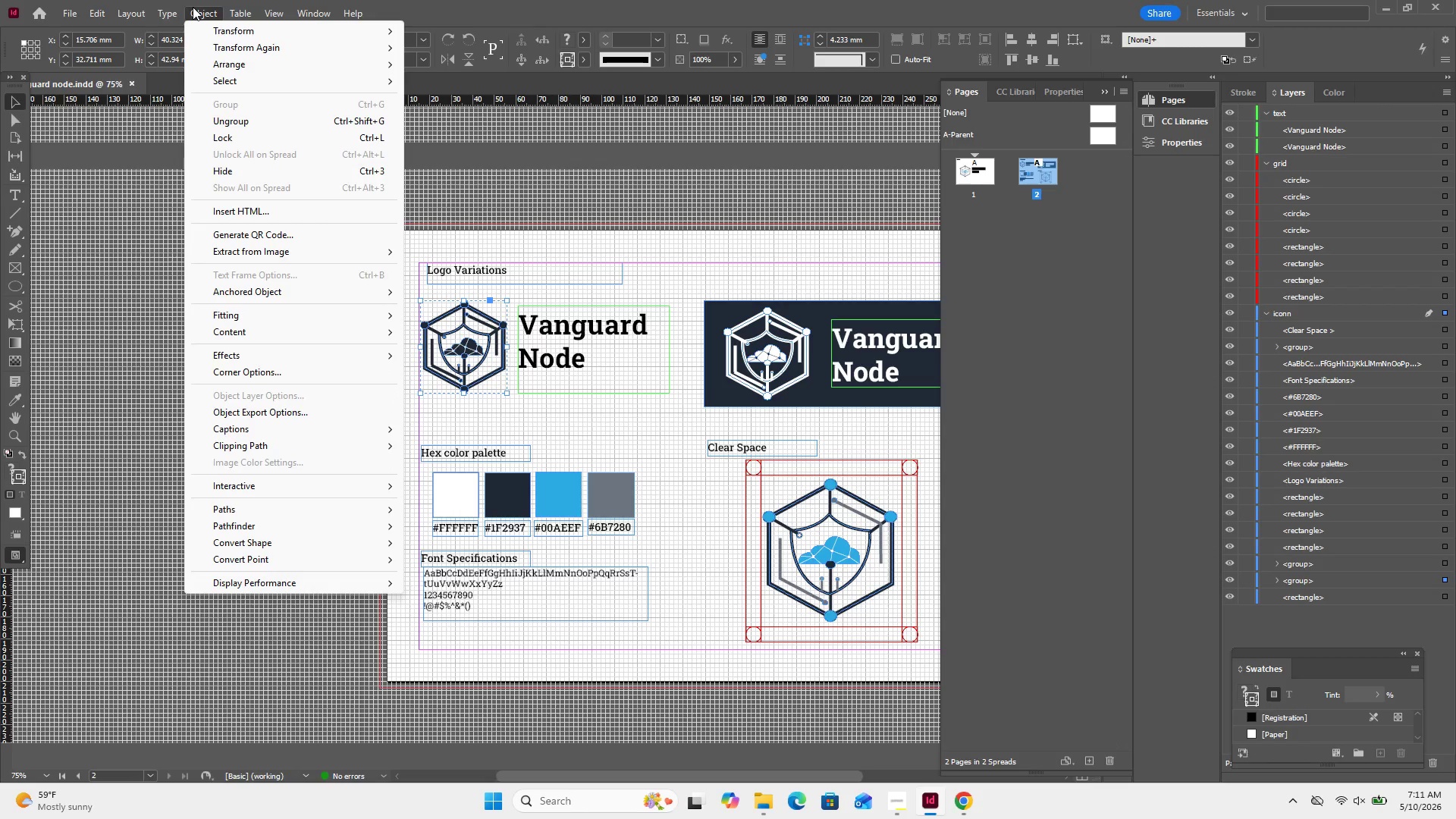 
wait(14.12)
 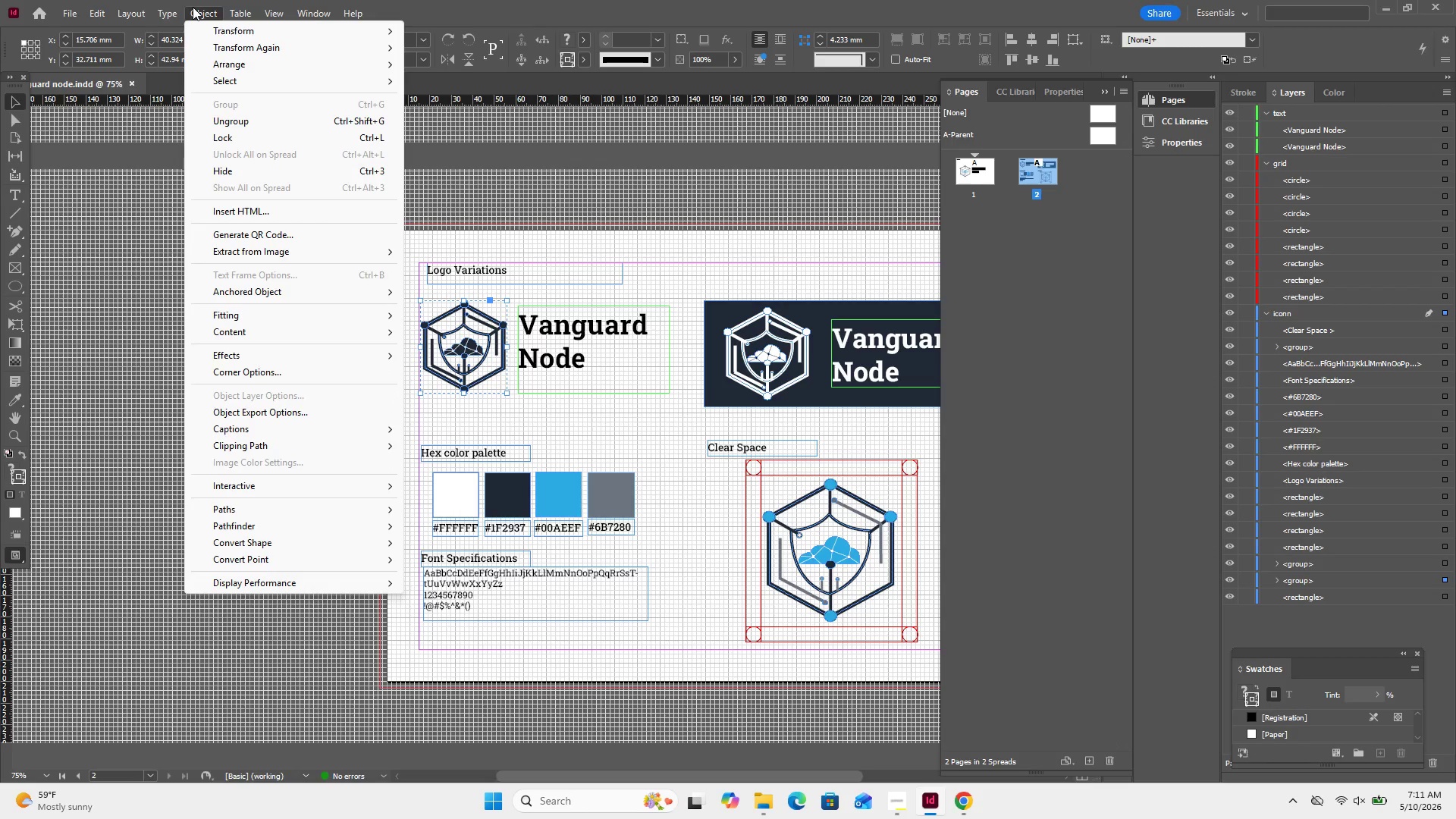 
mouse_move([271, 6])
 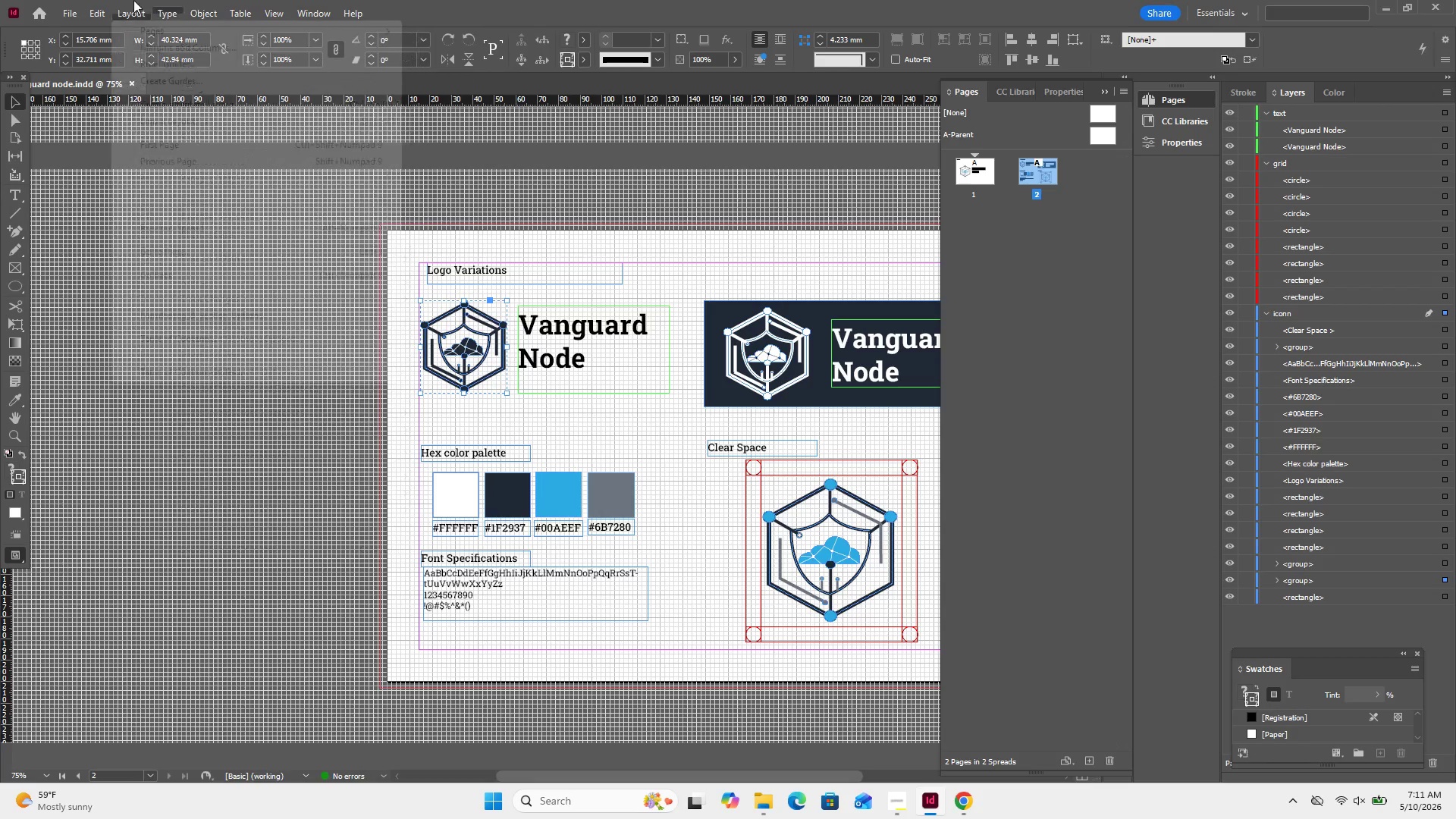 
mouse_move([111, 2])
 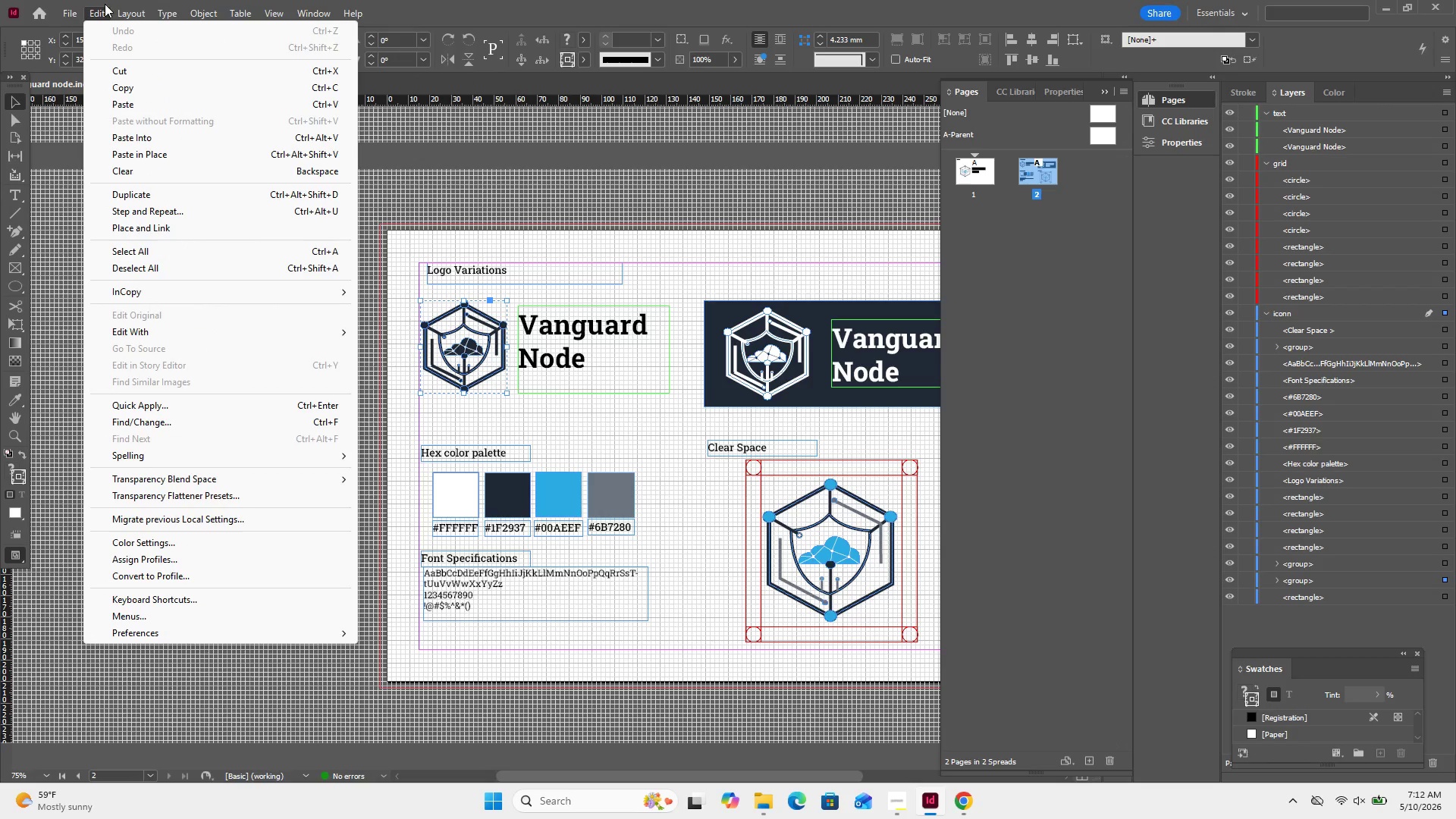 
mouse_move([94, 5])
 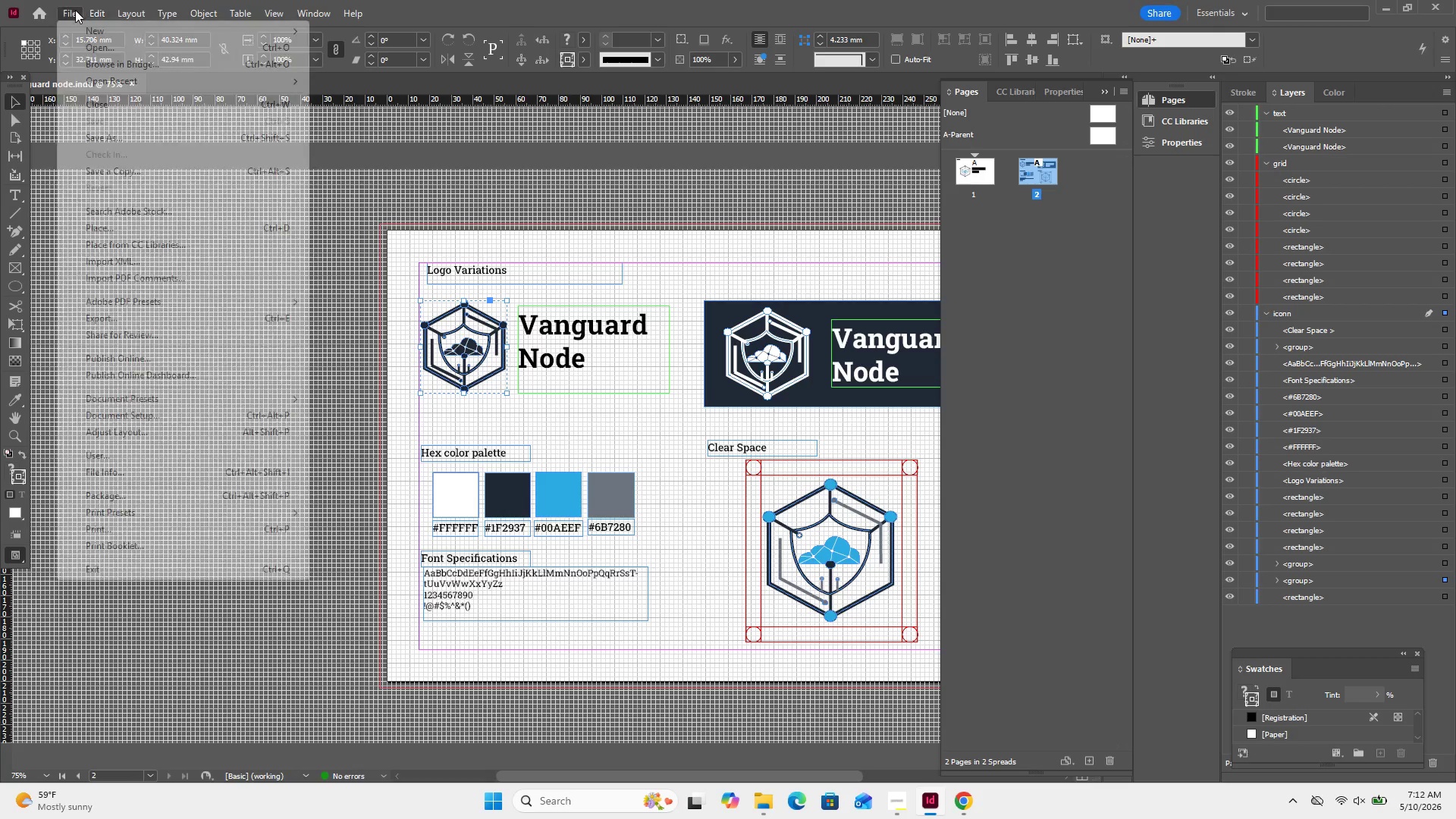 
mouse_move([94, 2])
 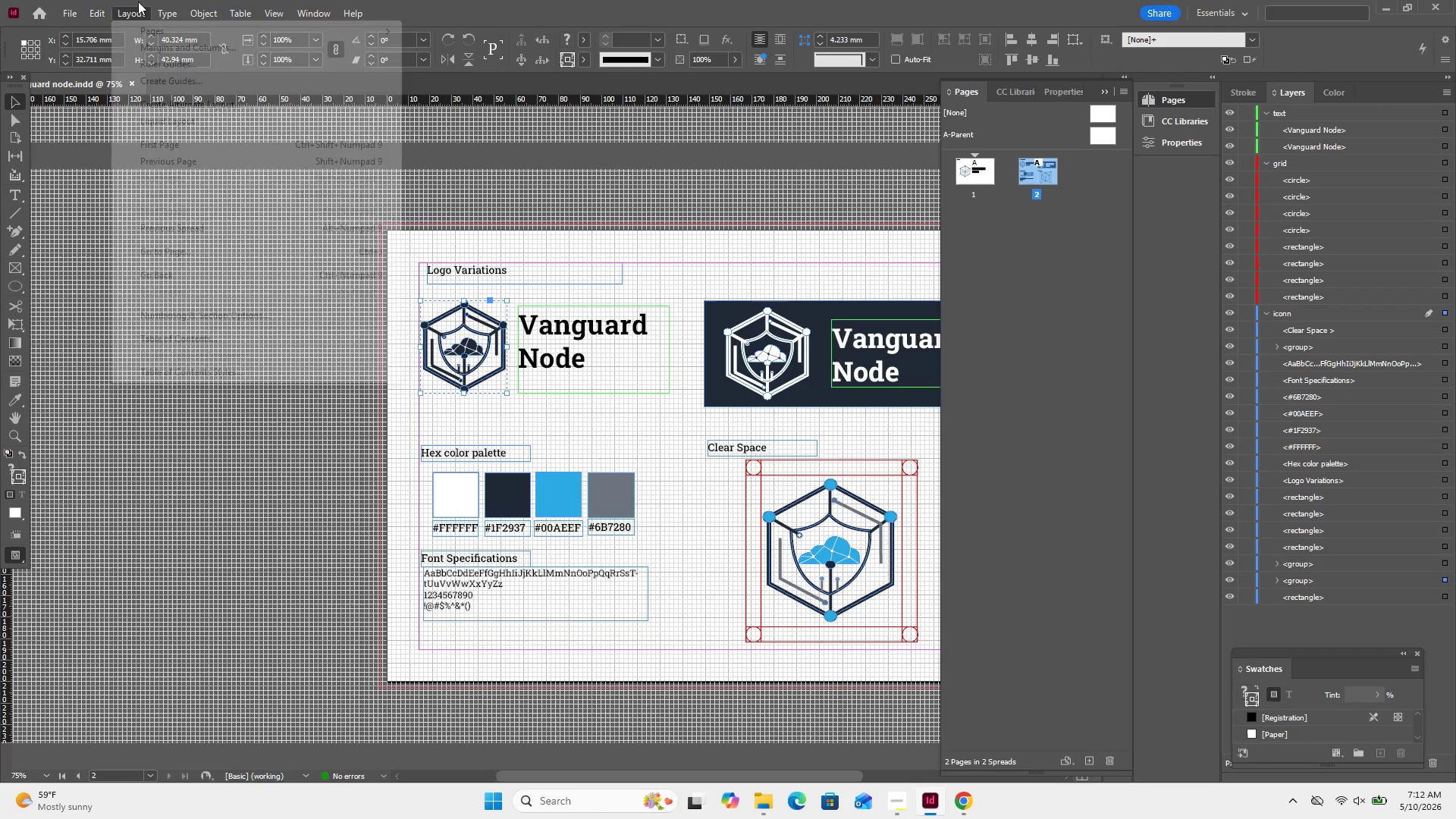 
mouse_move([147, 0])
 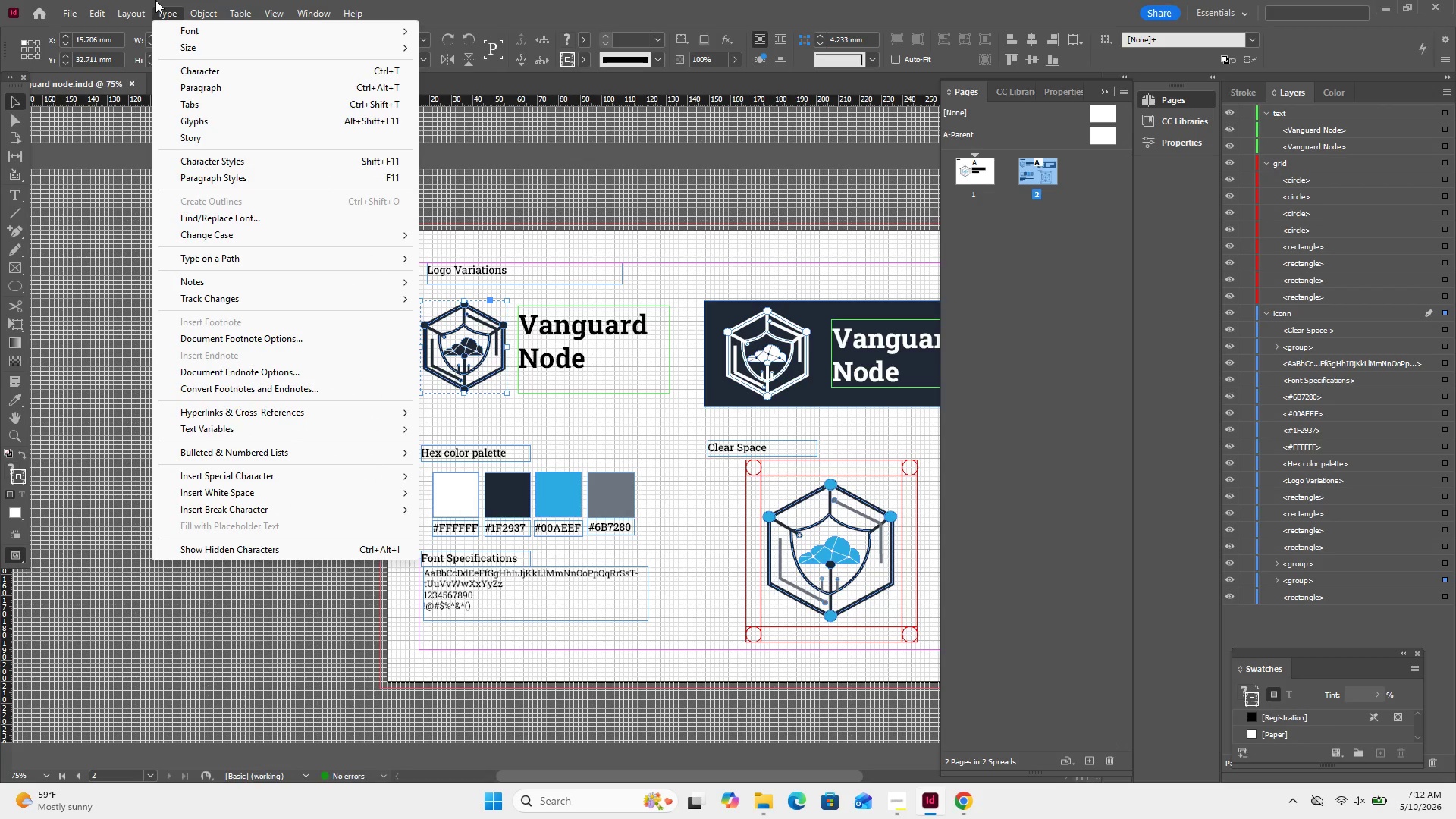 
wait(11.53)
 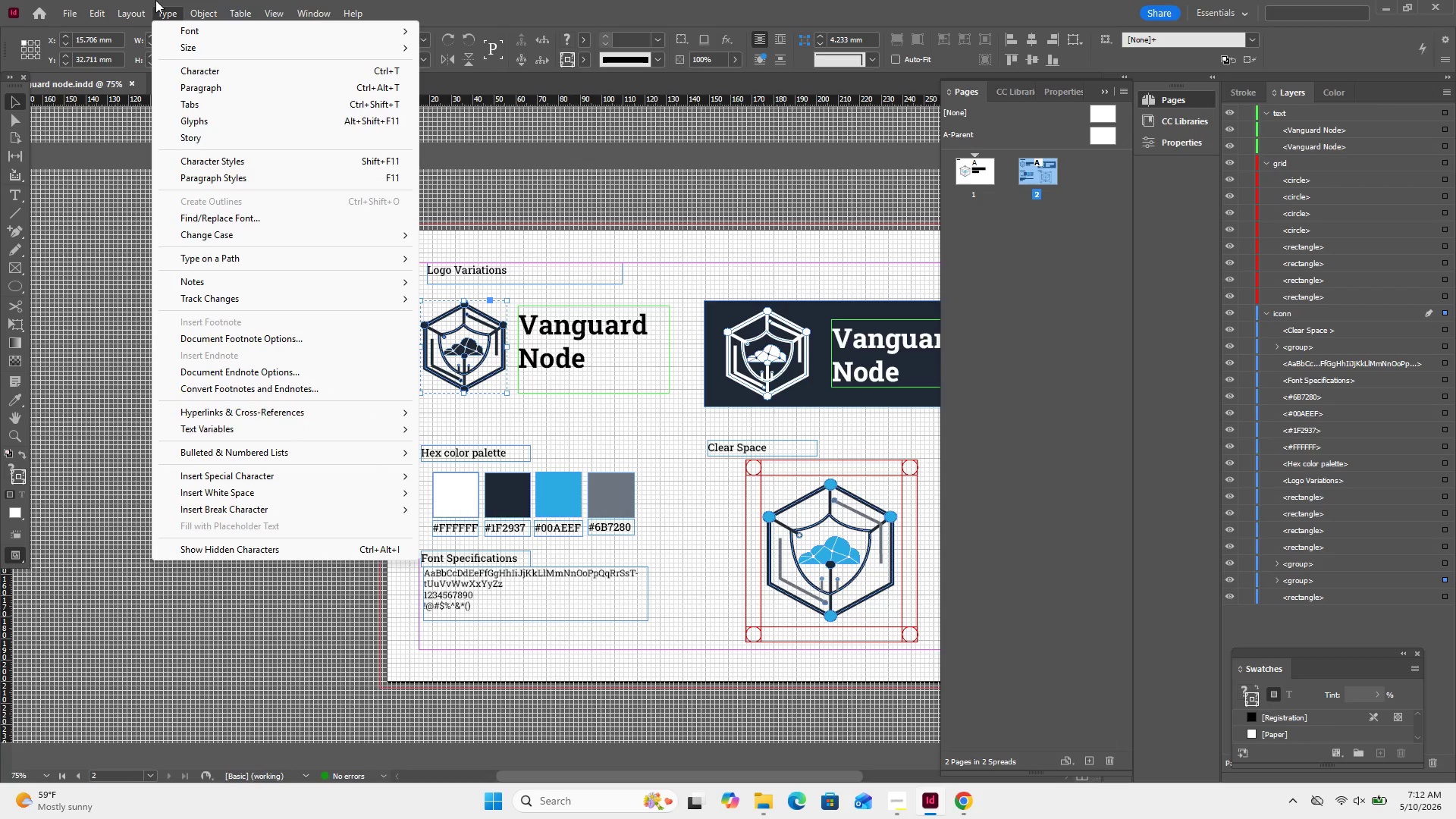 
left_click([491, 335])
 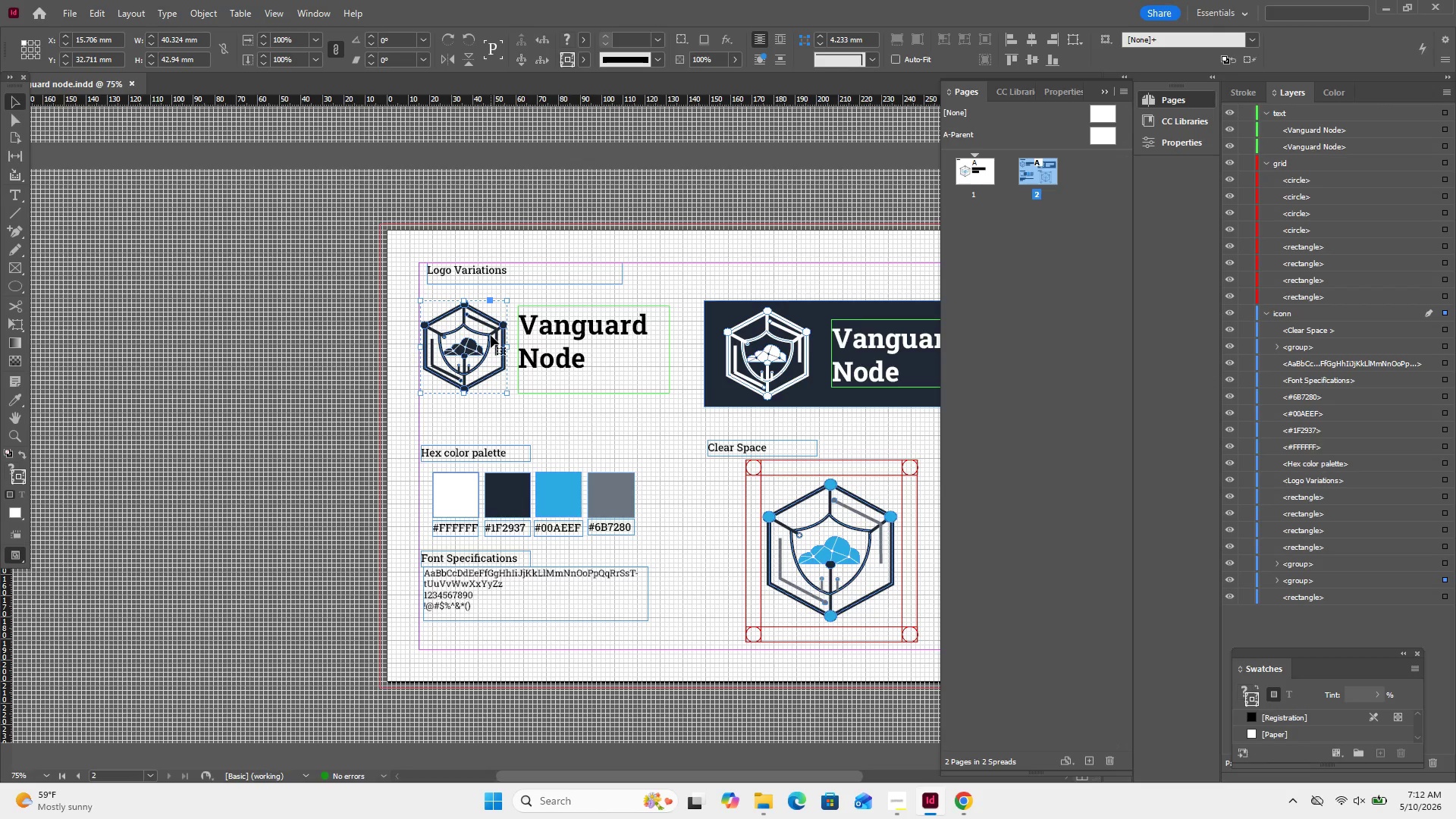 
left_click([491, 335])
 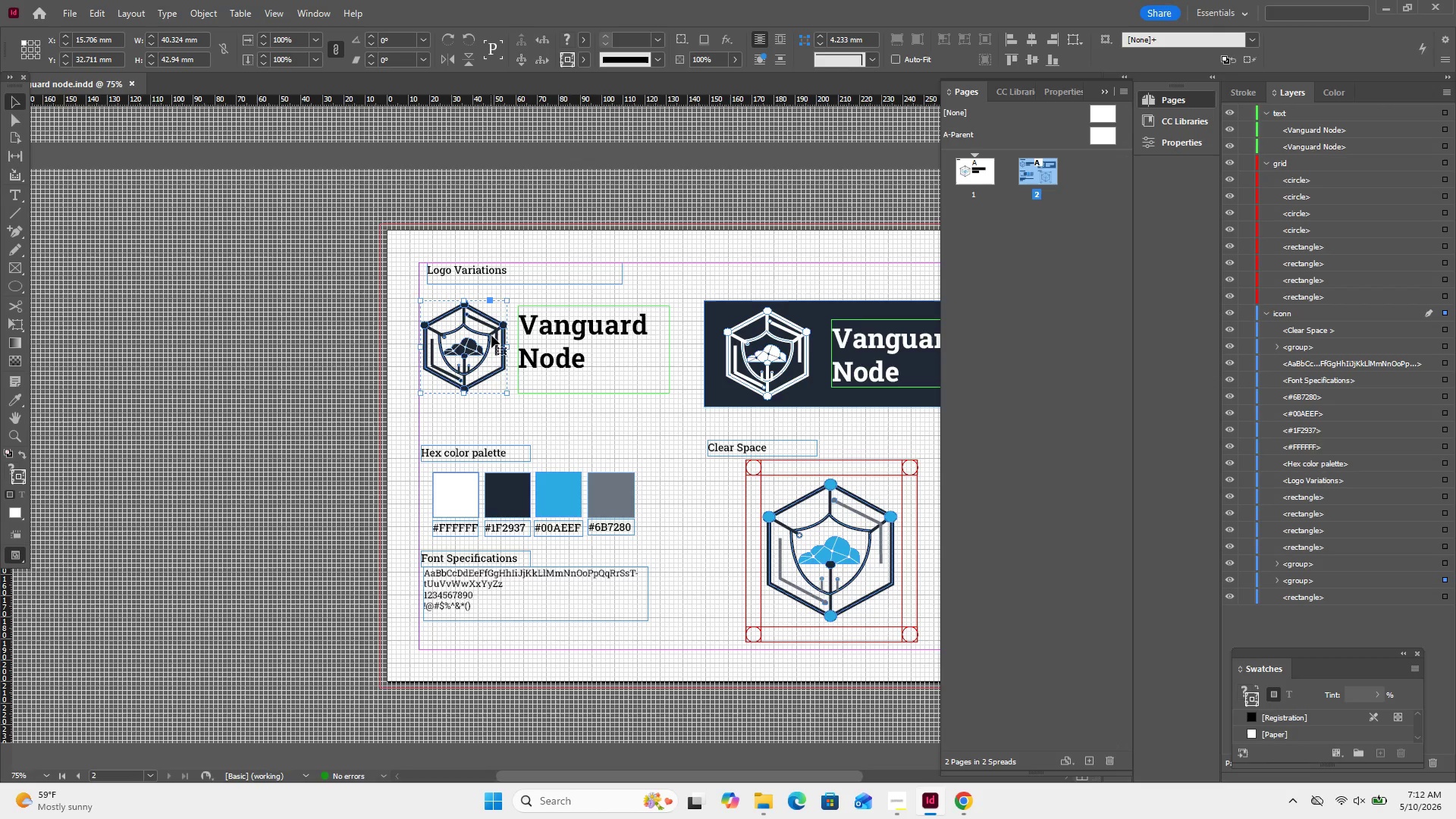 
double_click([491, 335])
 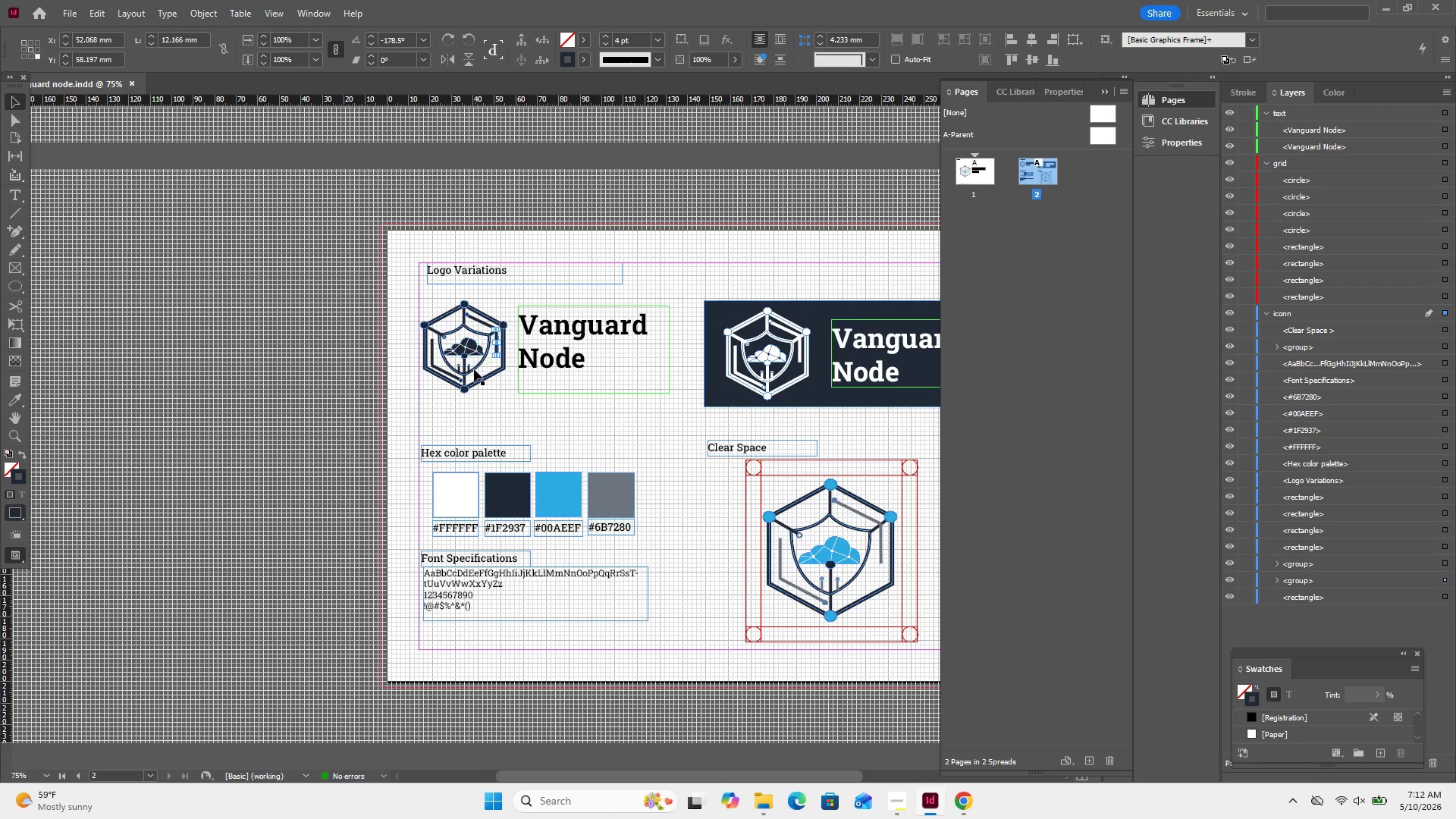 
left_click([474, 371])
 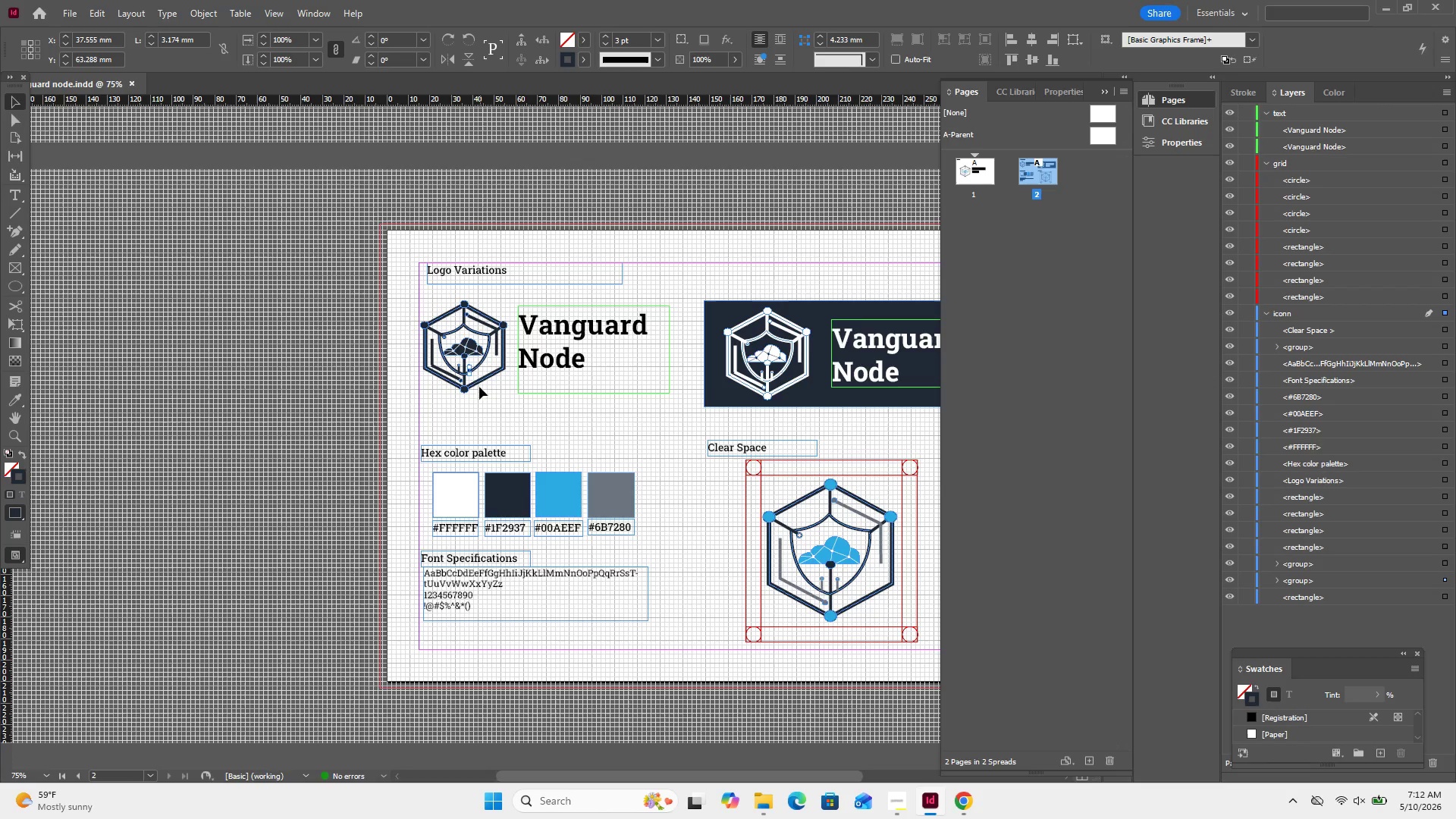 
left_click([474, 364])
 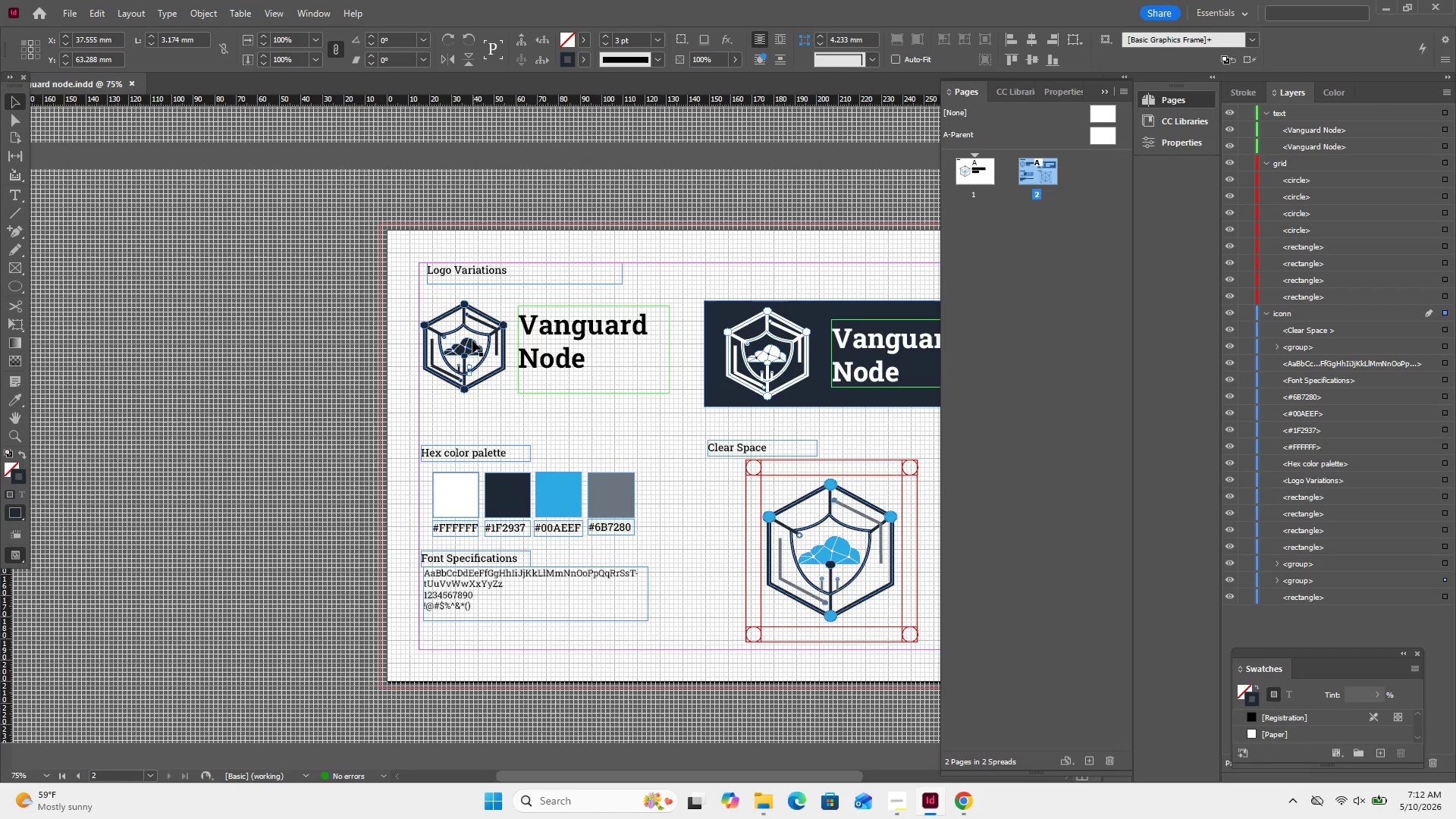 
left_click([472, 340])
 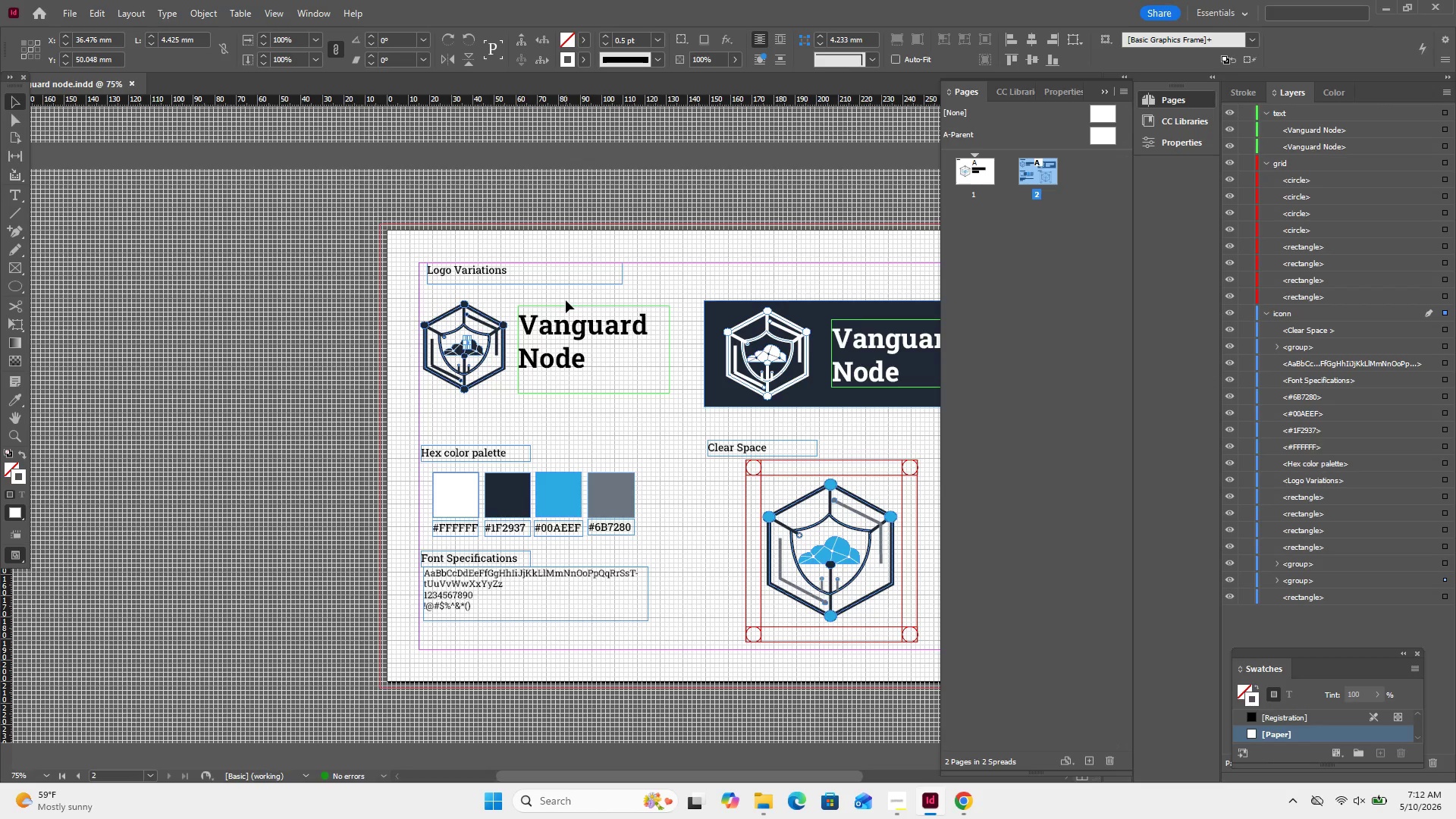 
double_click([566, 300])
 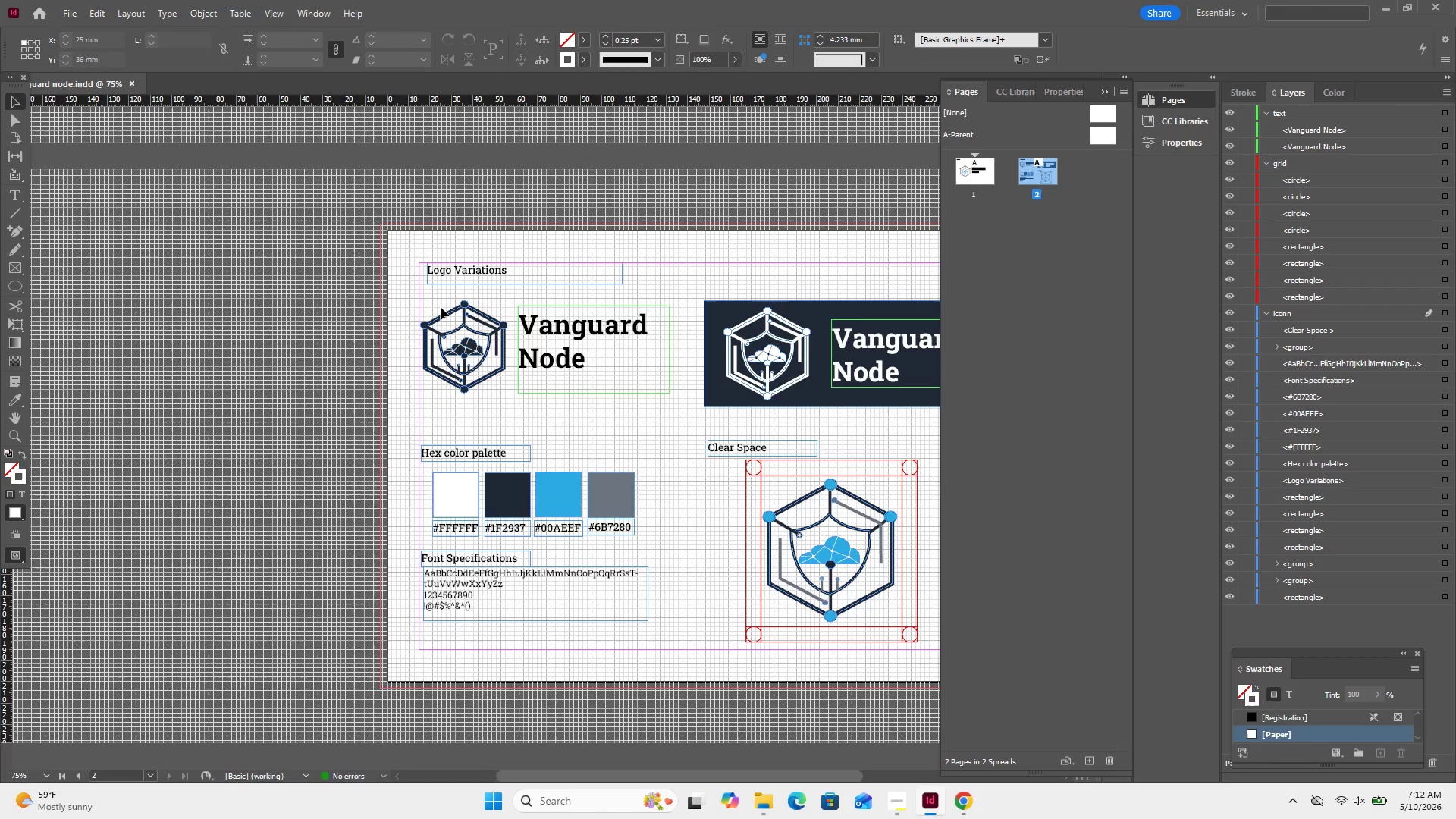 
left_click([441, 307])
 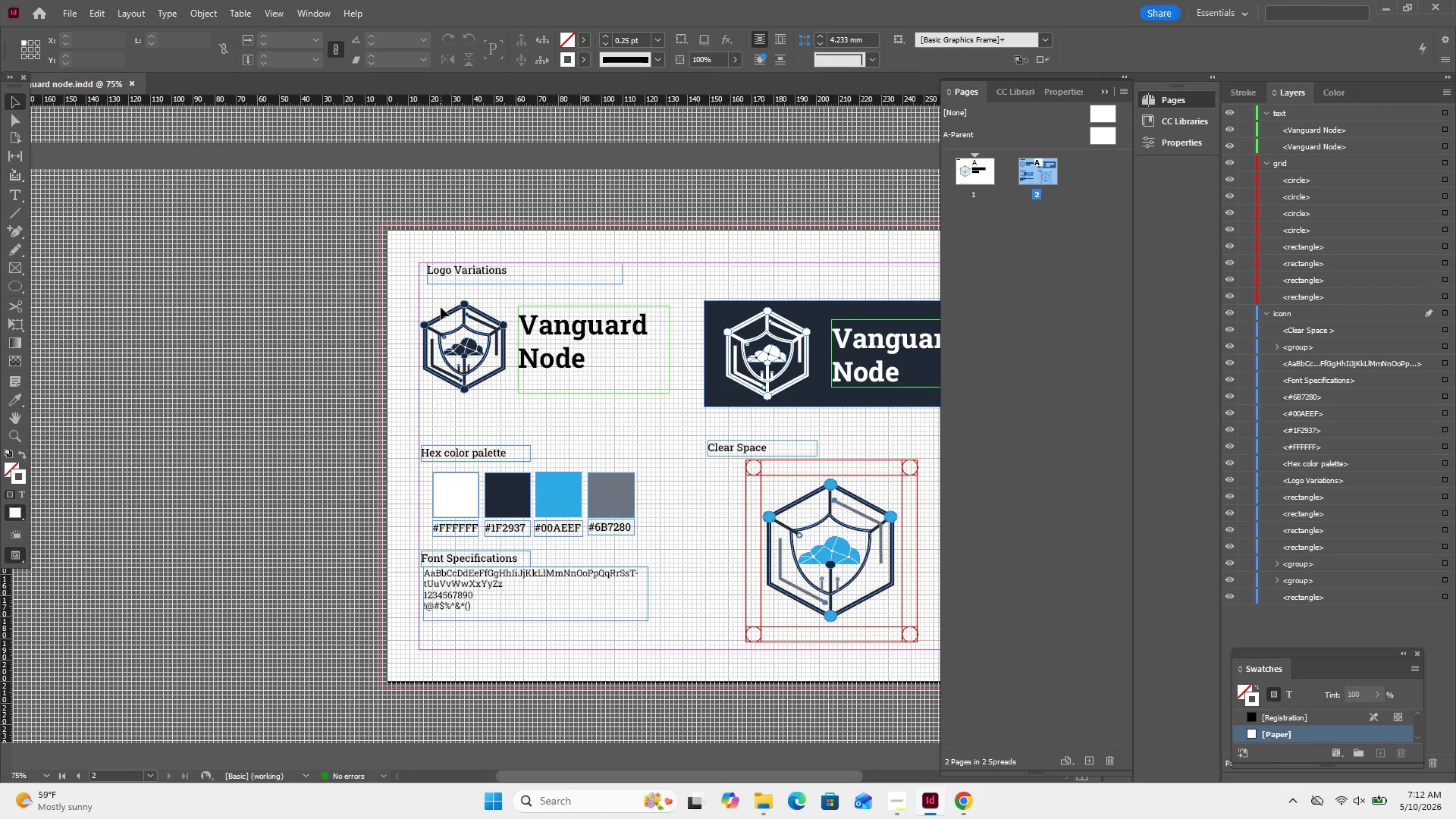 
left_click_drag(start_coordinate=[441, 307], to_coordinate=[469, 359])
 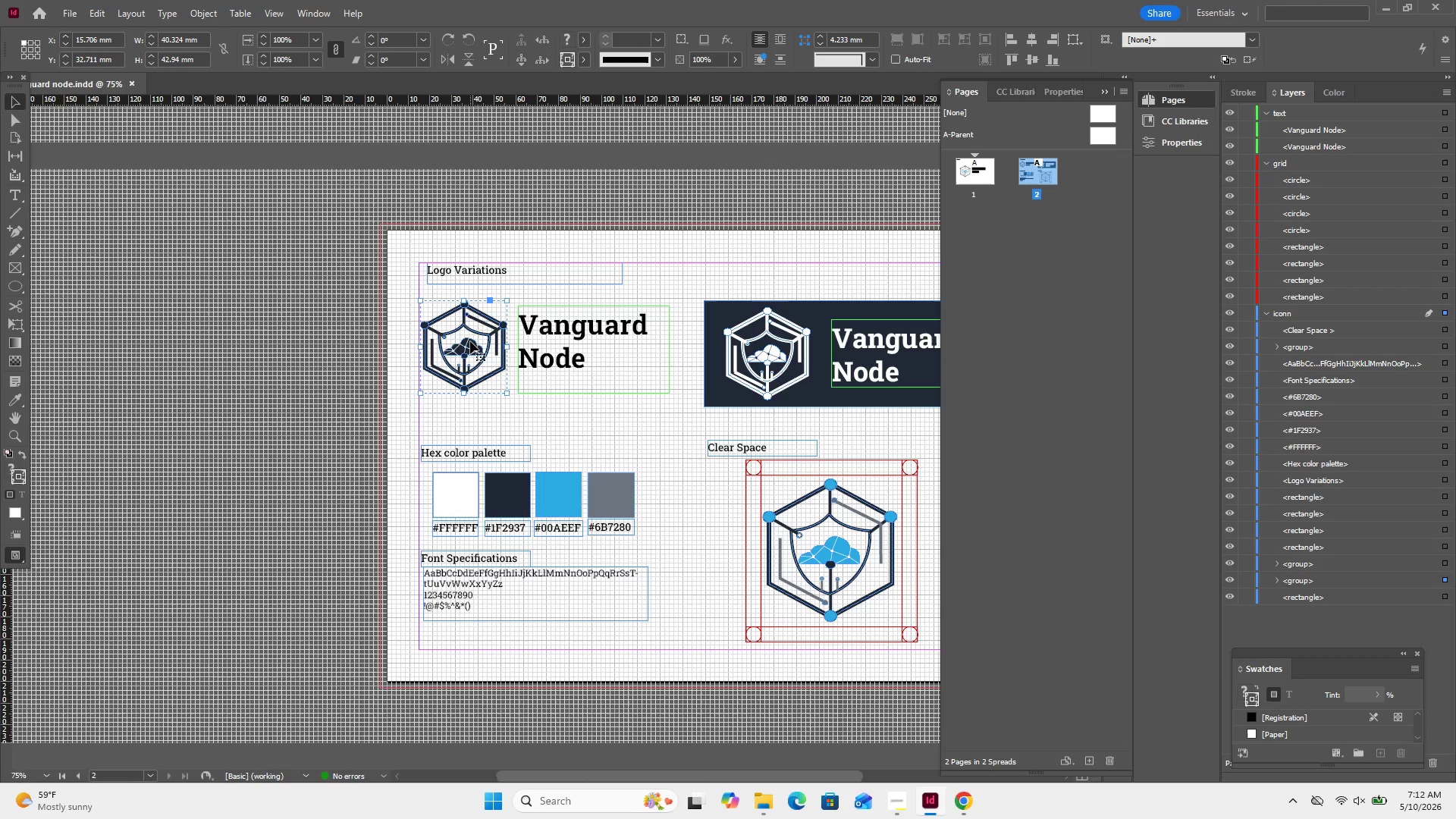 
right_click([470, 341])
 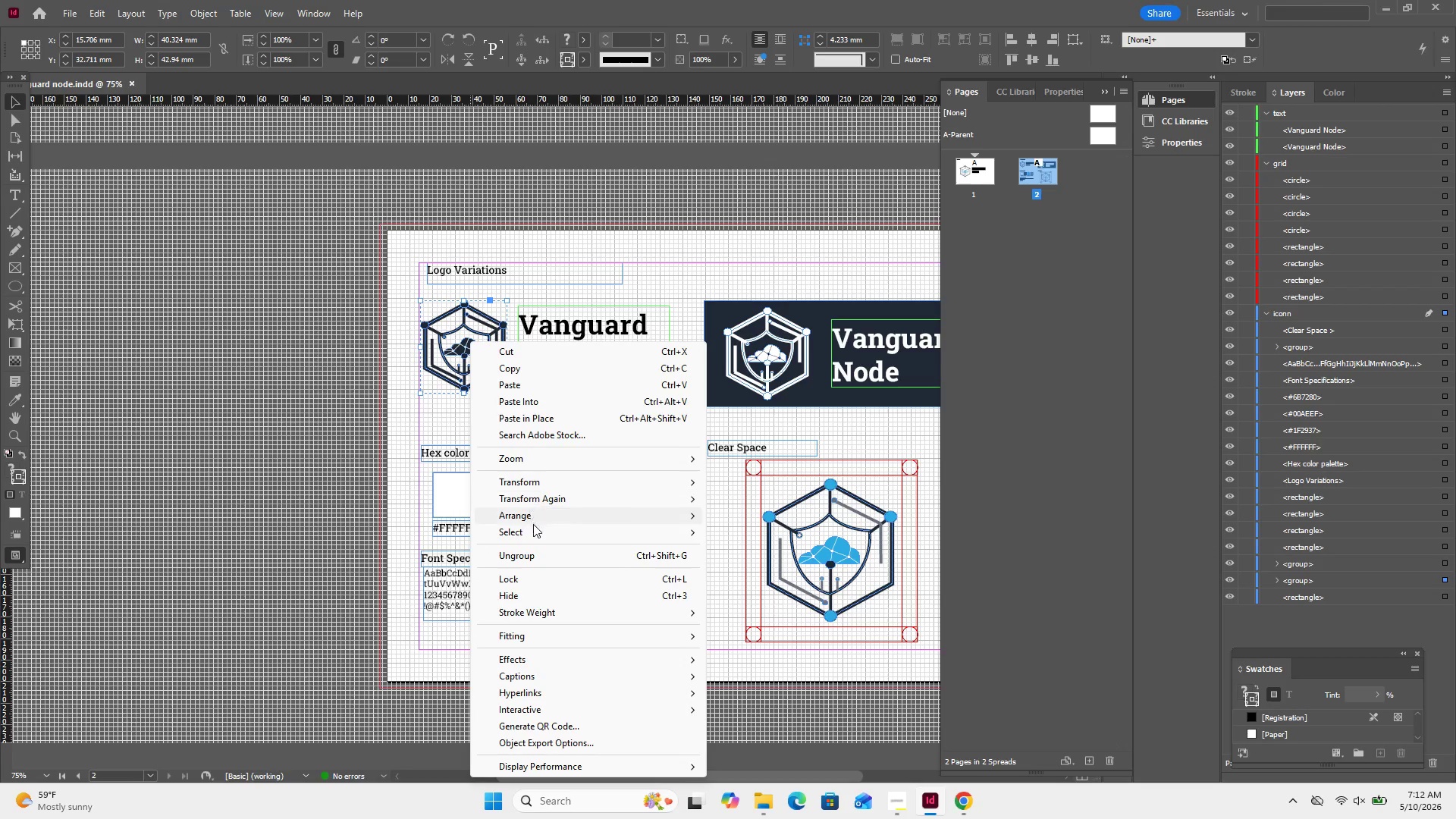 
left_click([535, 556])
 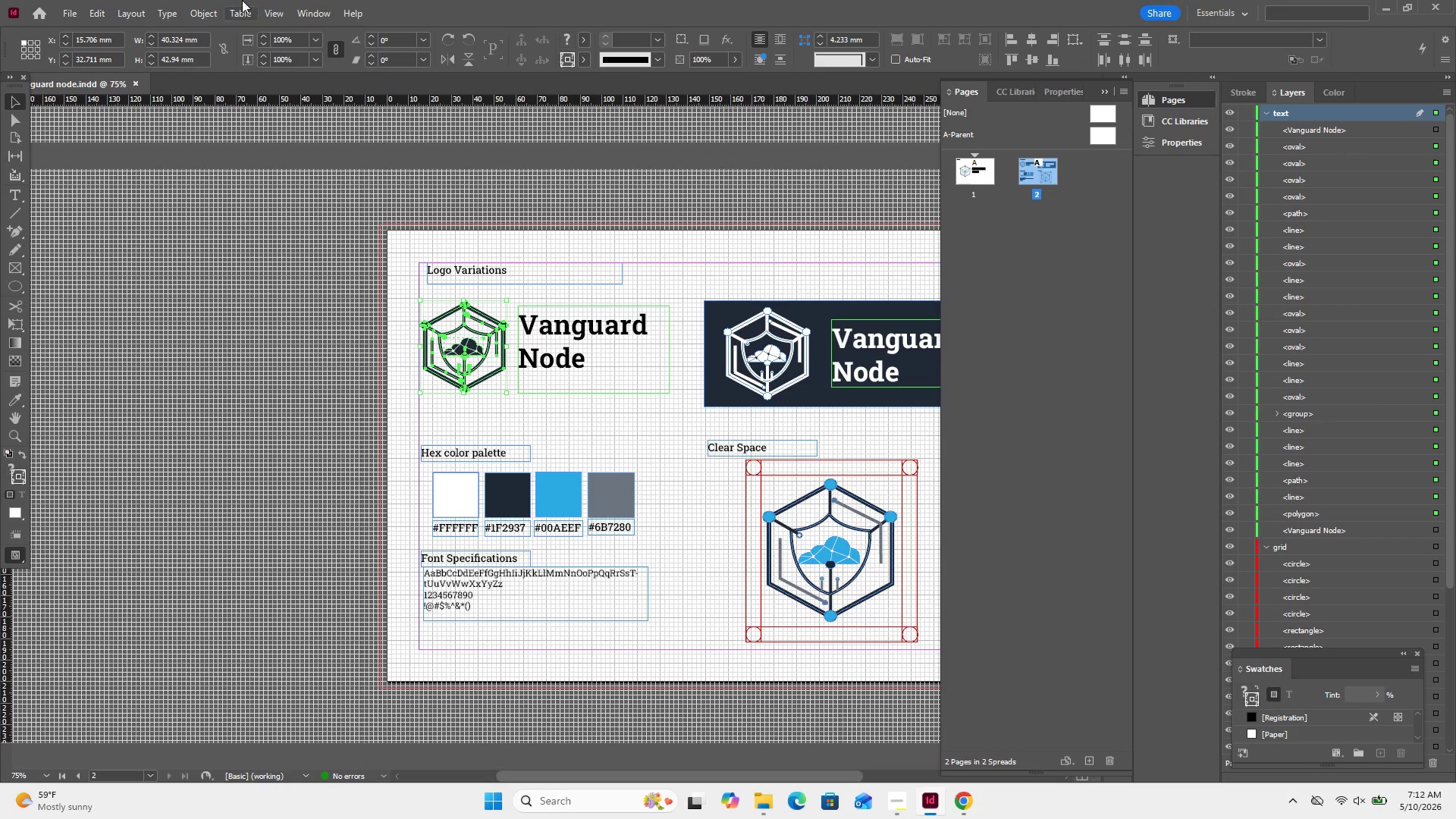 
left_click([218, 10])
 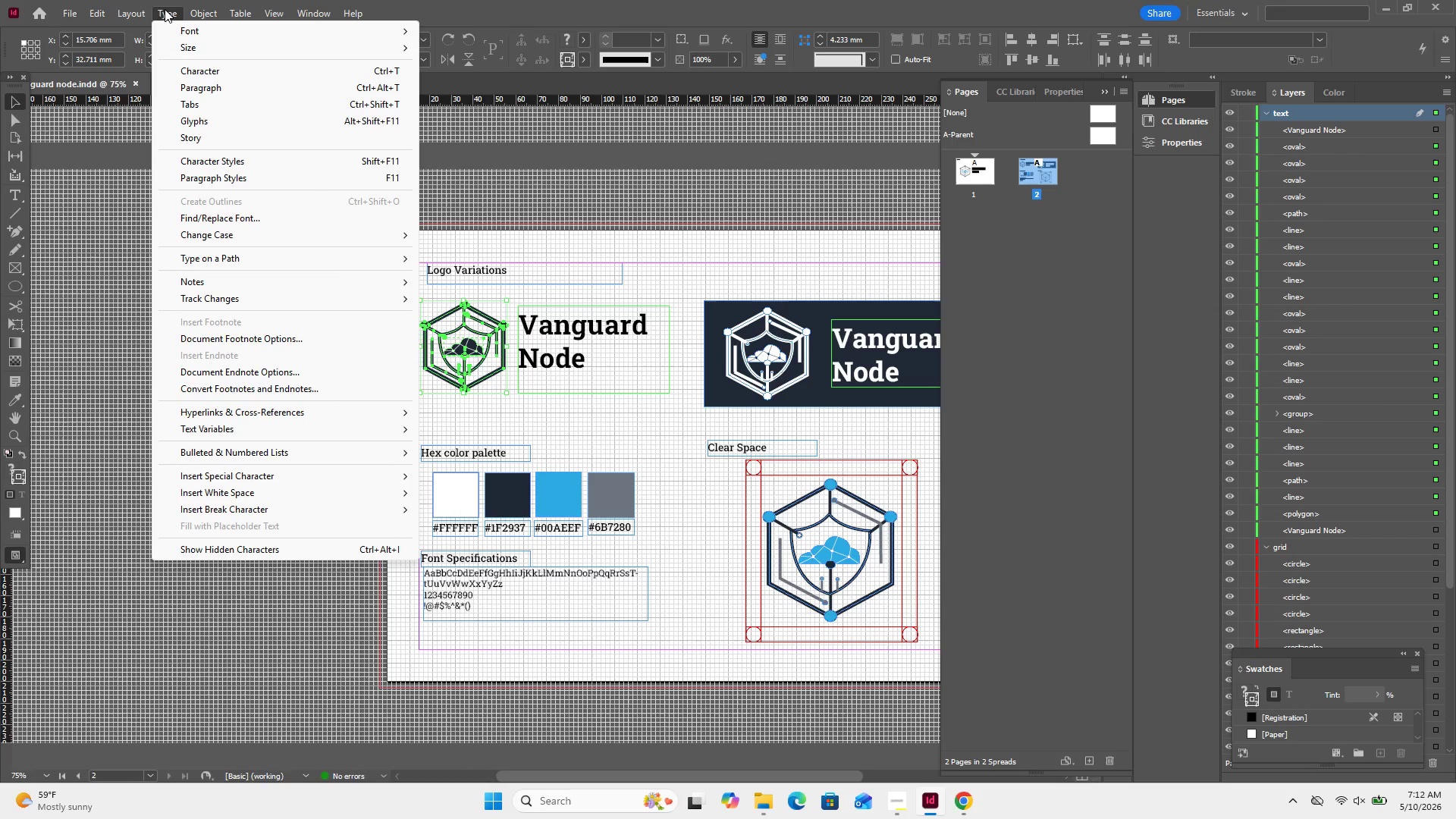 
wait(10.41)
 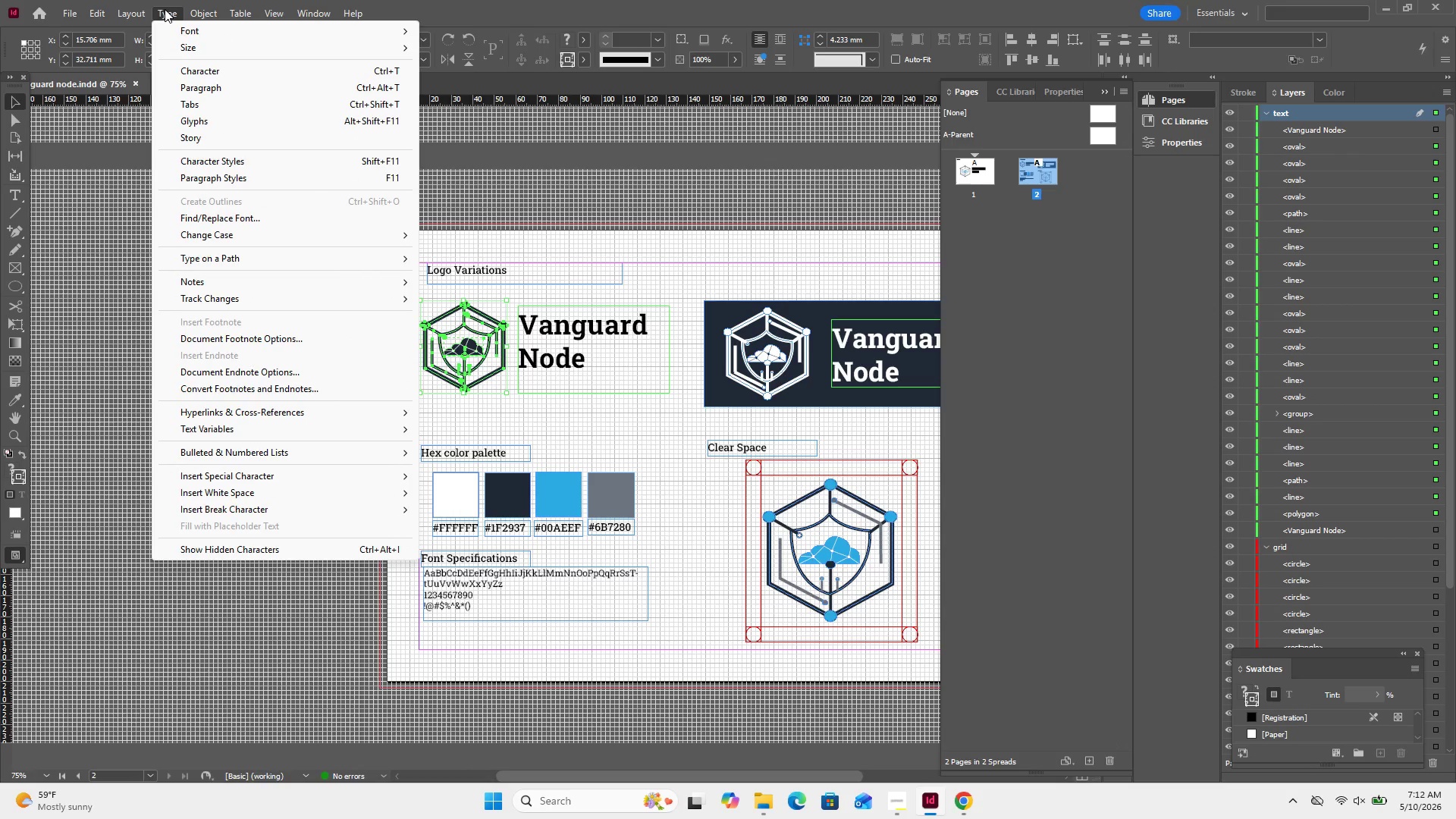 
key(Control+Z)
 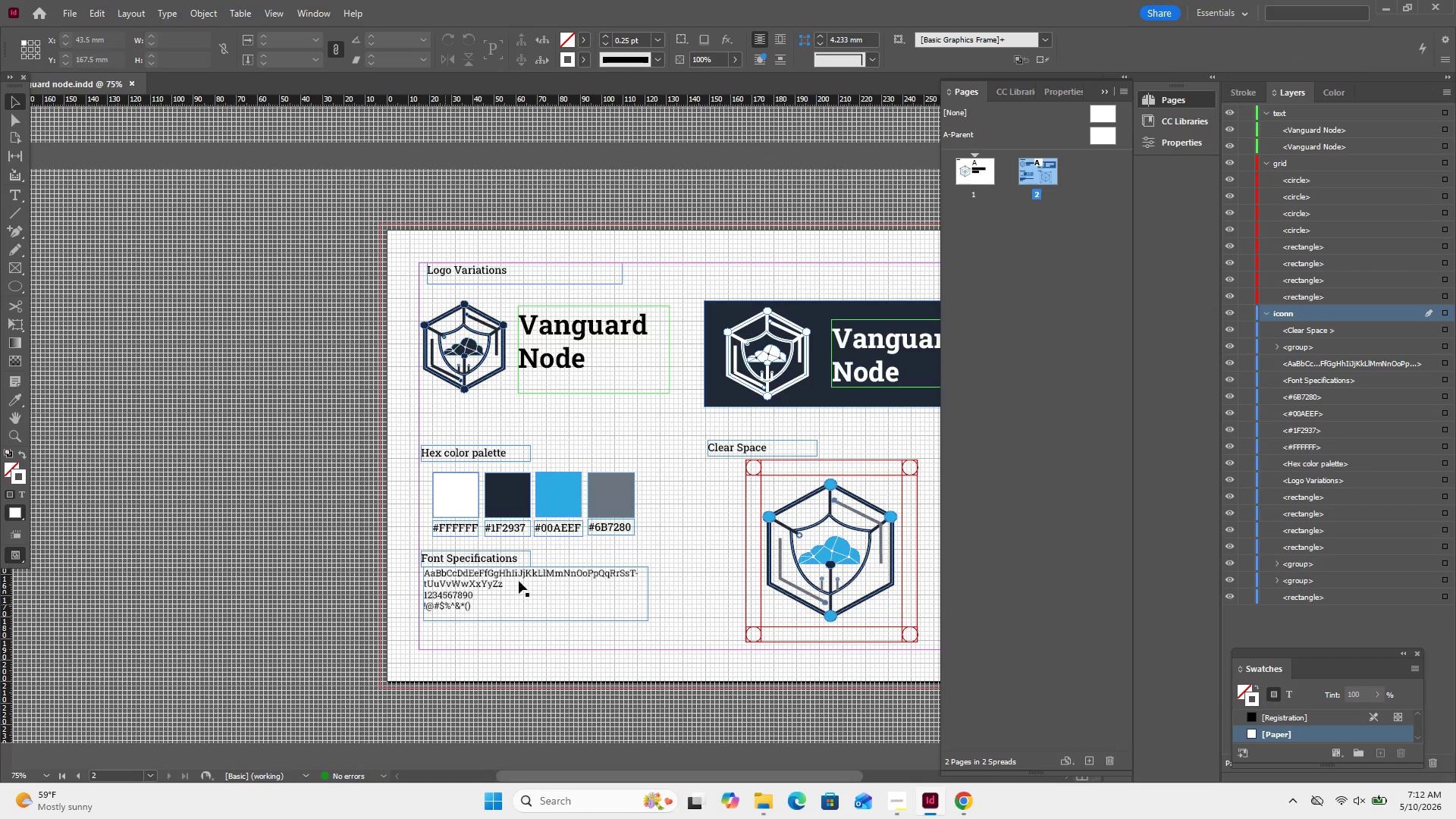 
scroll: coordinate [562, 573], scroll_direction: none, amount: 0.0
 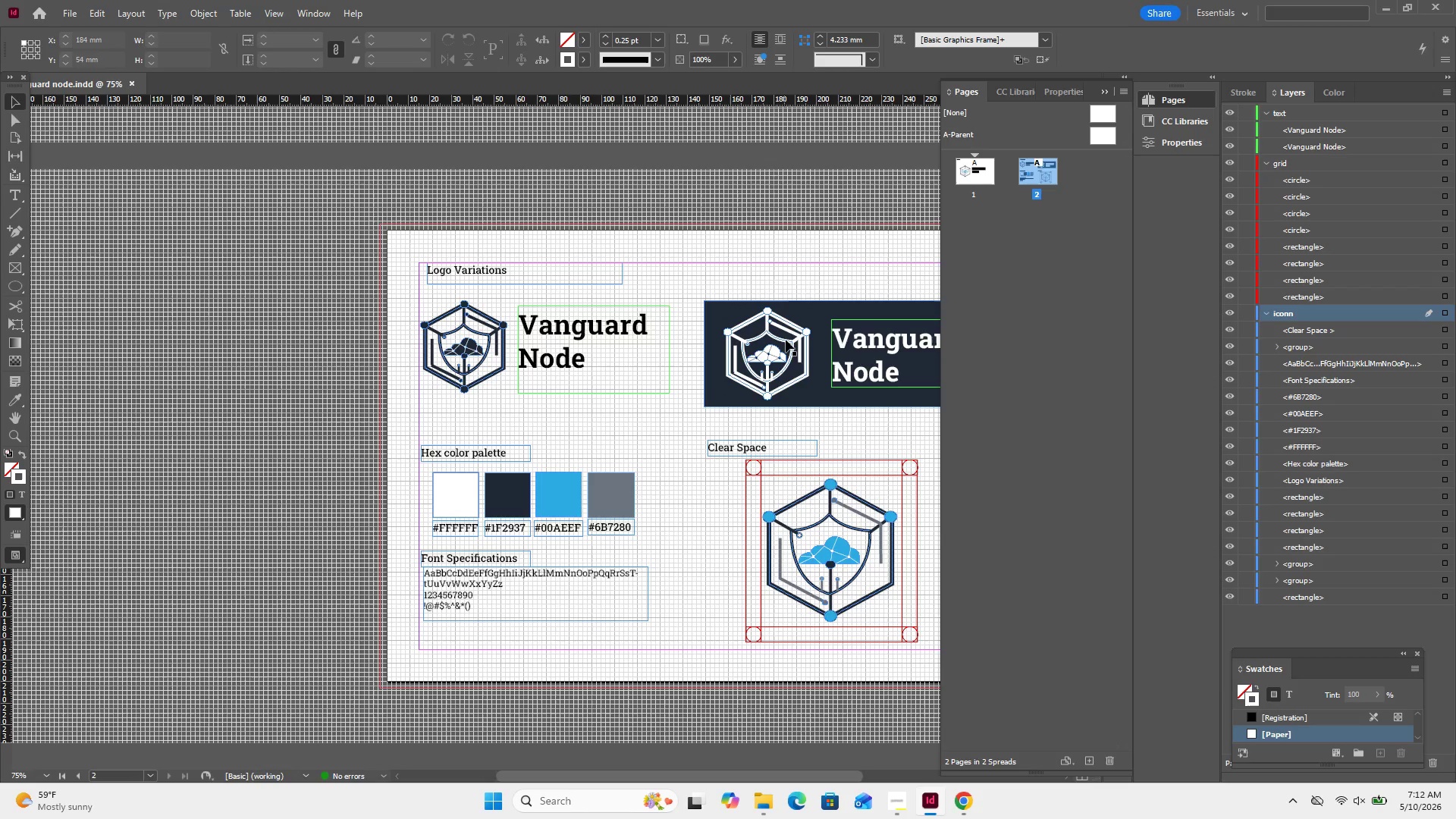 
wait(5.56)
 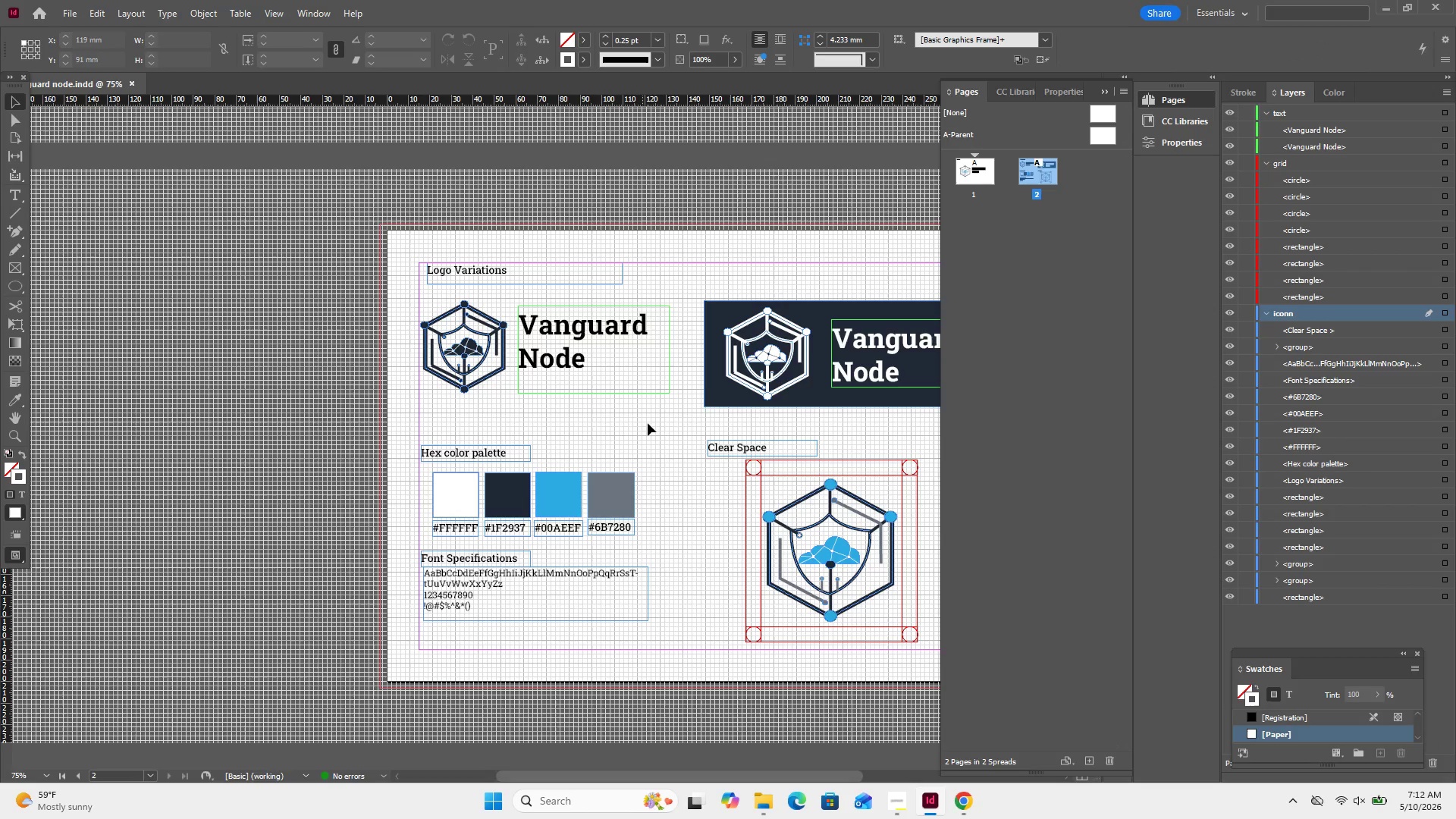 
left_click([790, 329])
 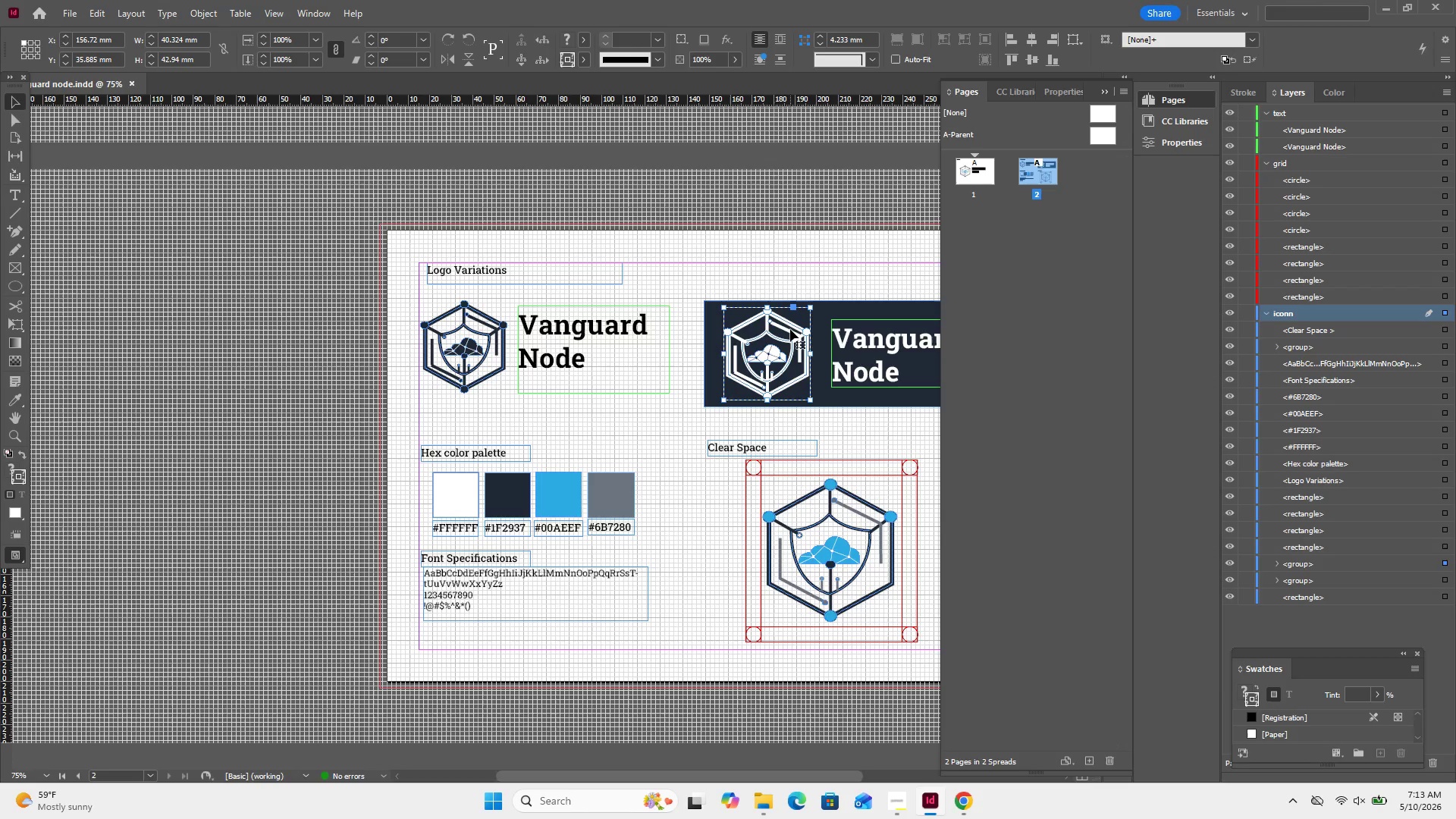 
key(Enter)
 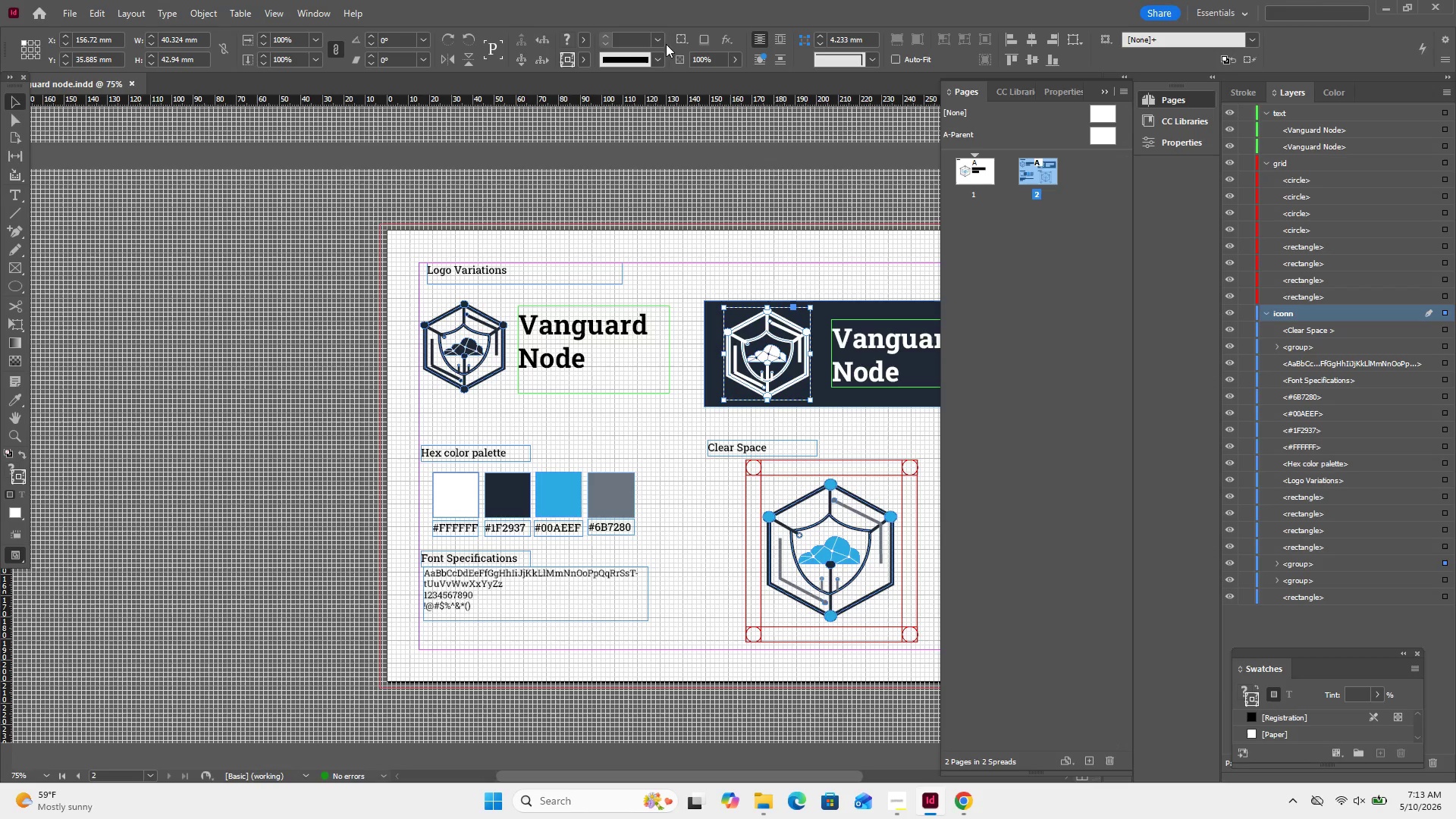 
left_click([664, 45])
 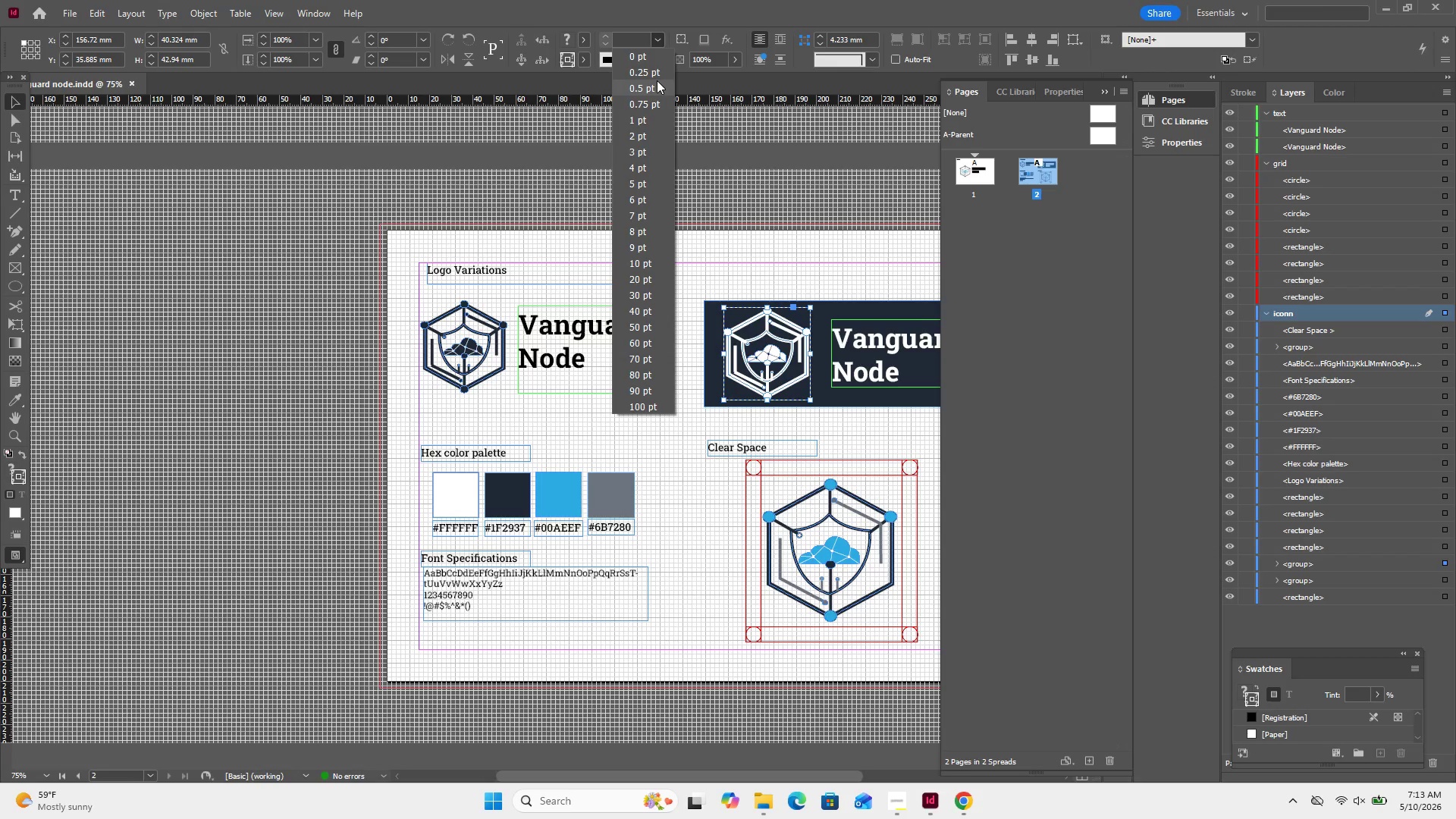 
left_click([657, 80])
 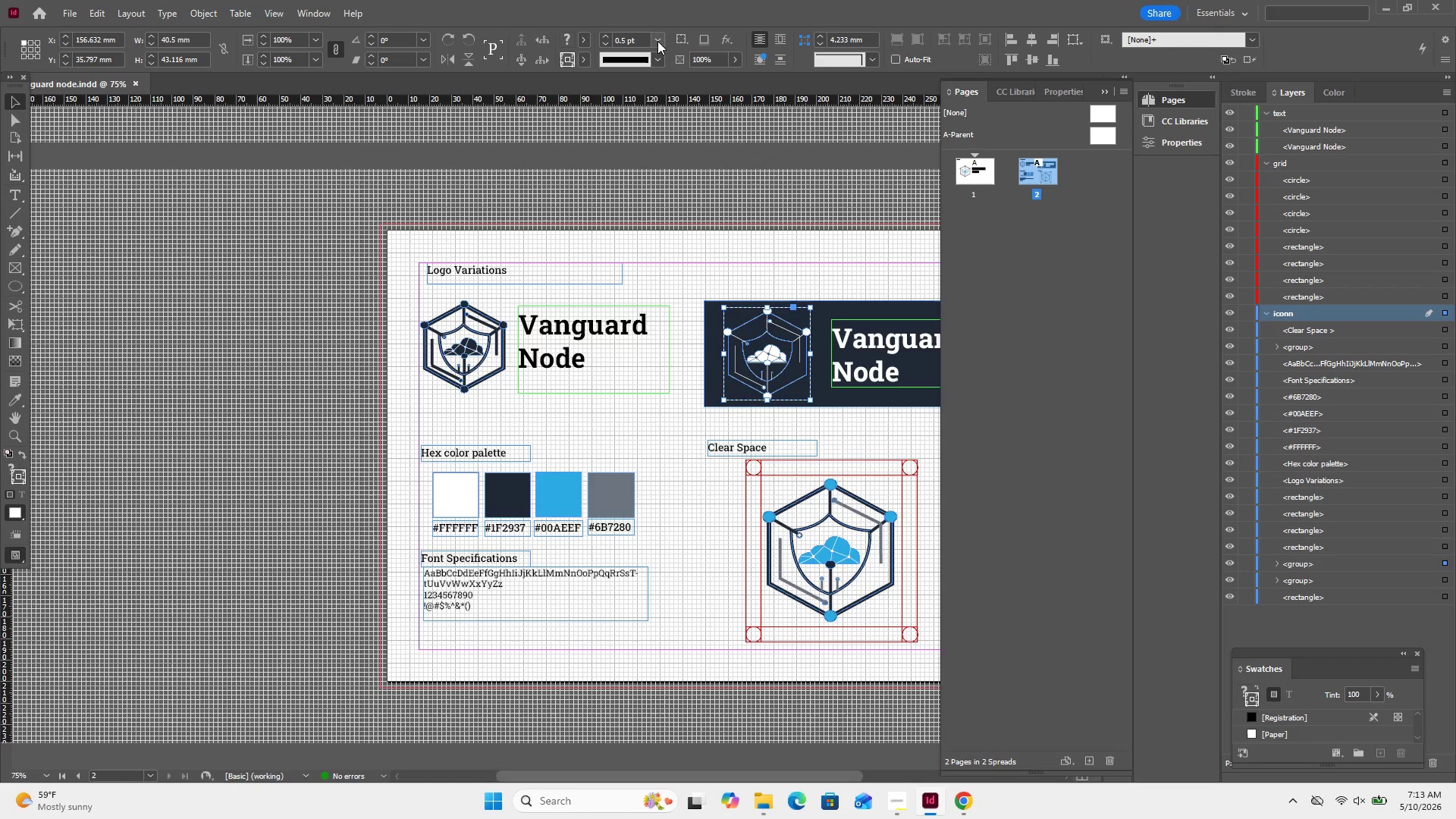 
left_click([657, 41])
 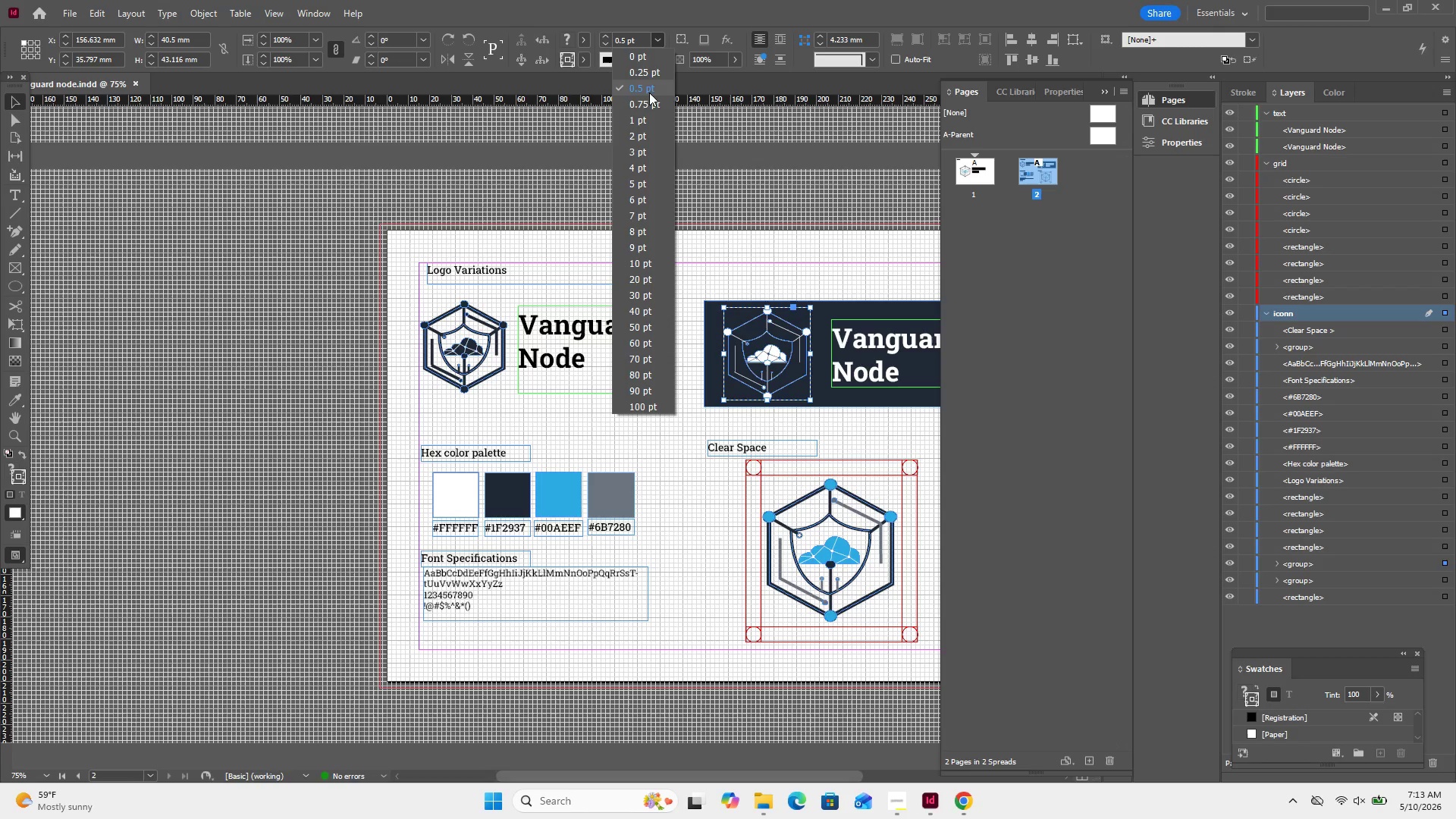 
left_click([646, 105])
 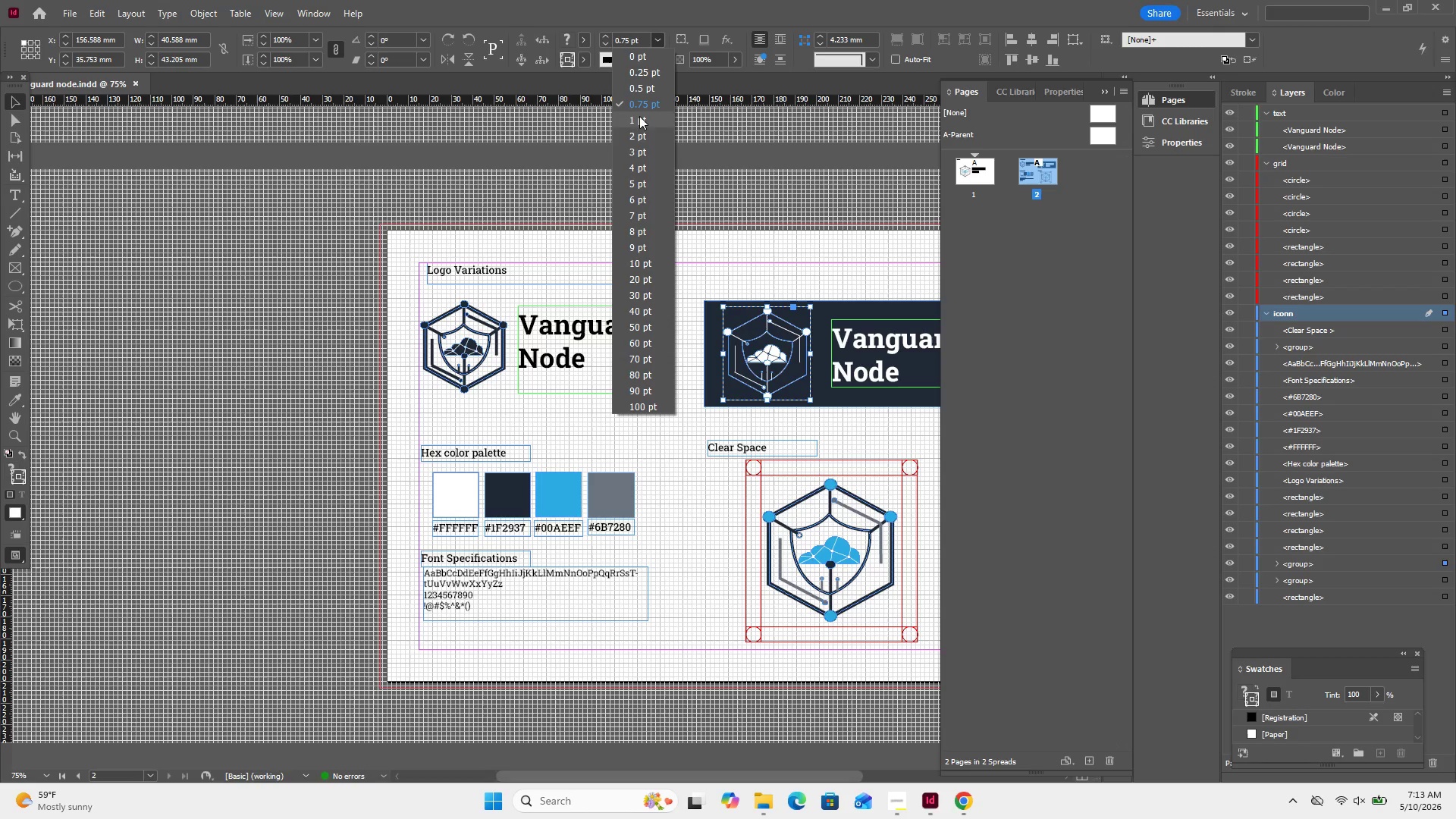 
left_click([639, 130])
 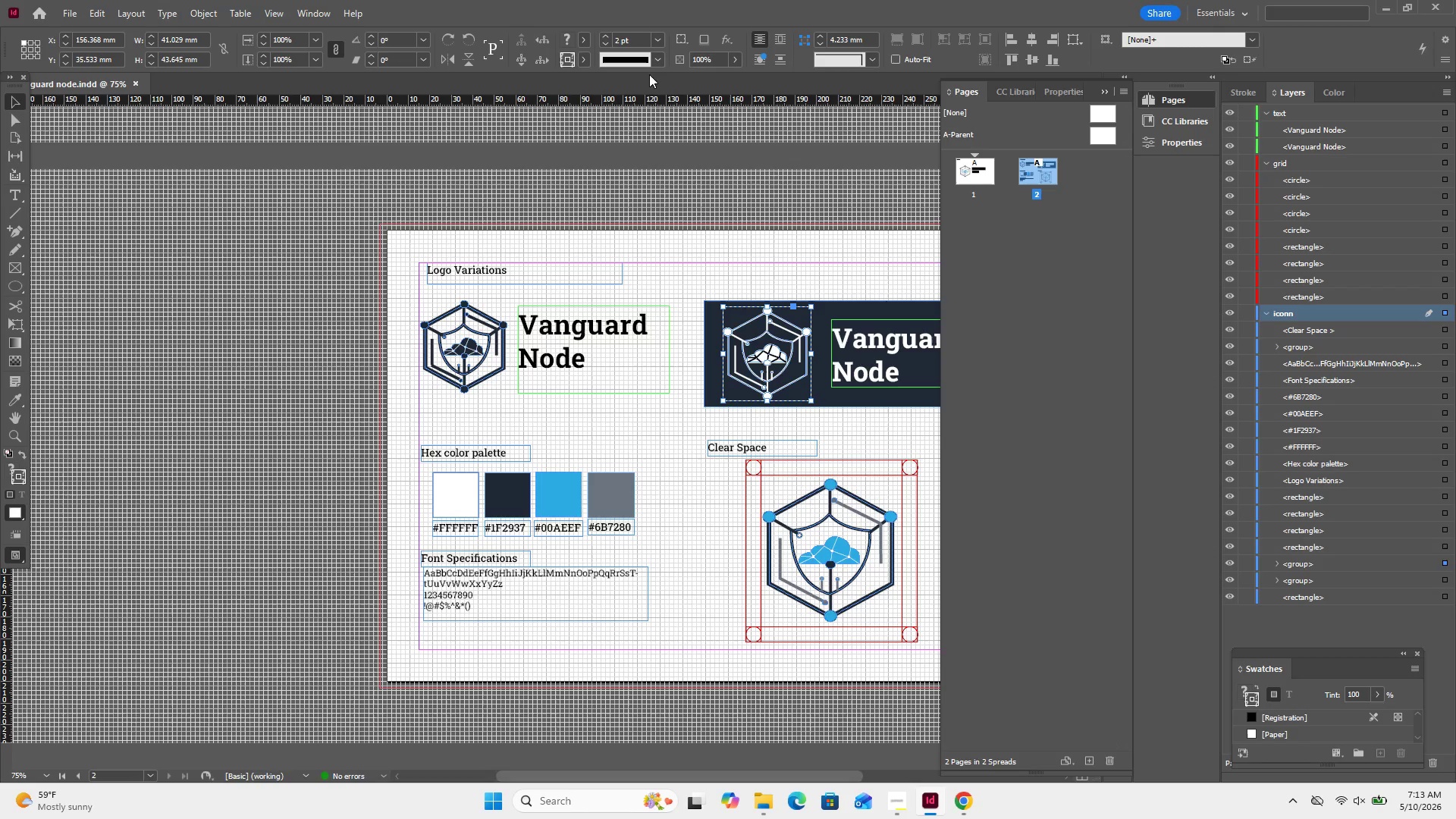 
left_click([673, 134])
 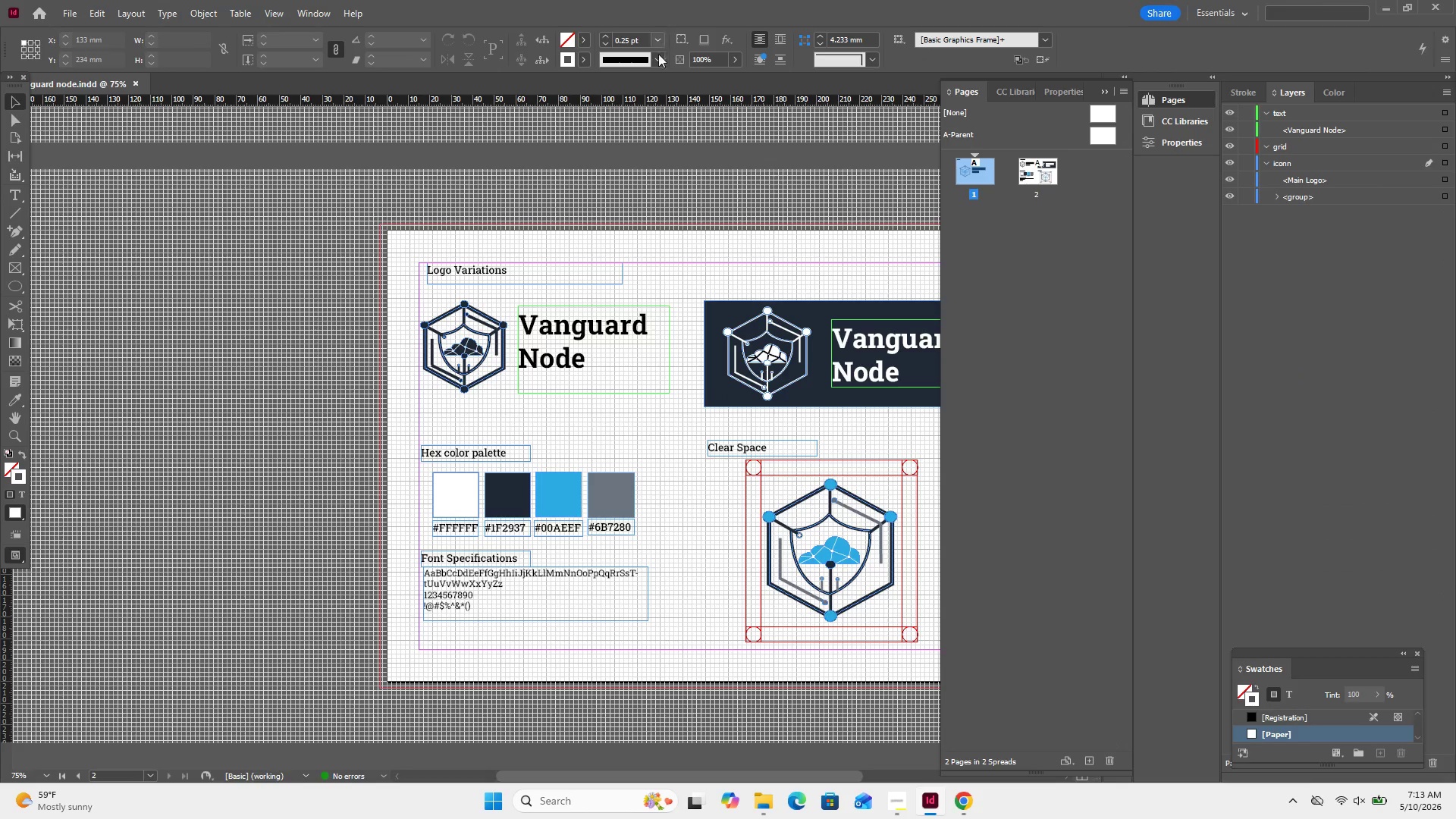 
left_click([767, 308])
 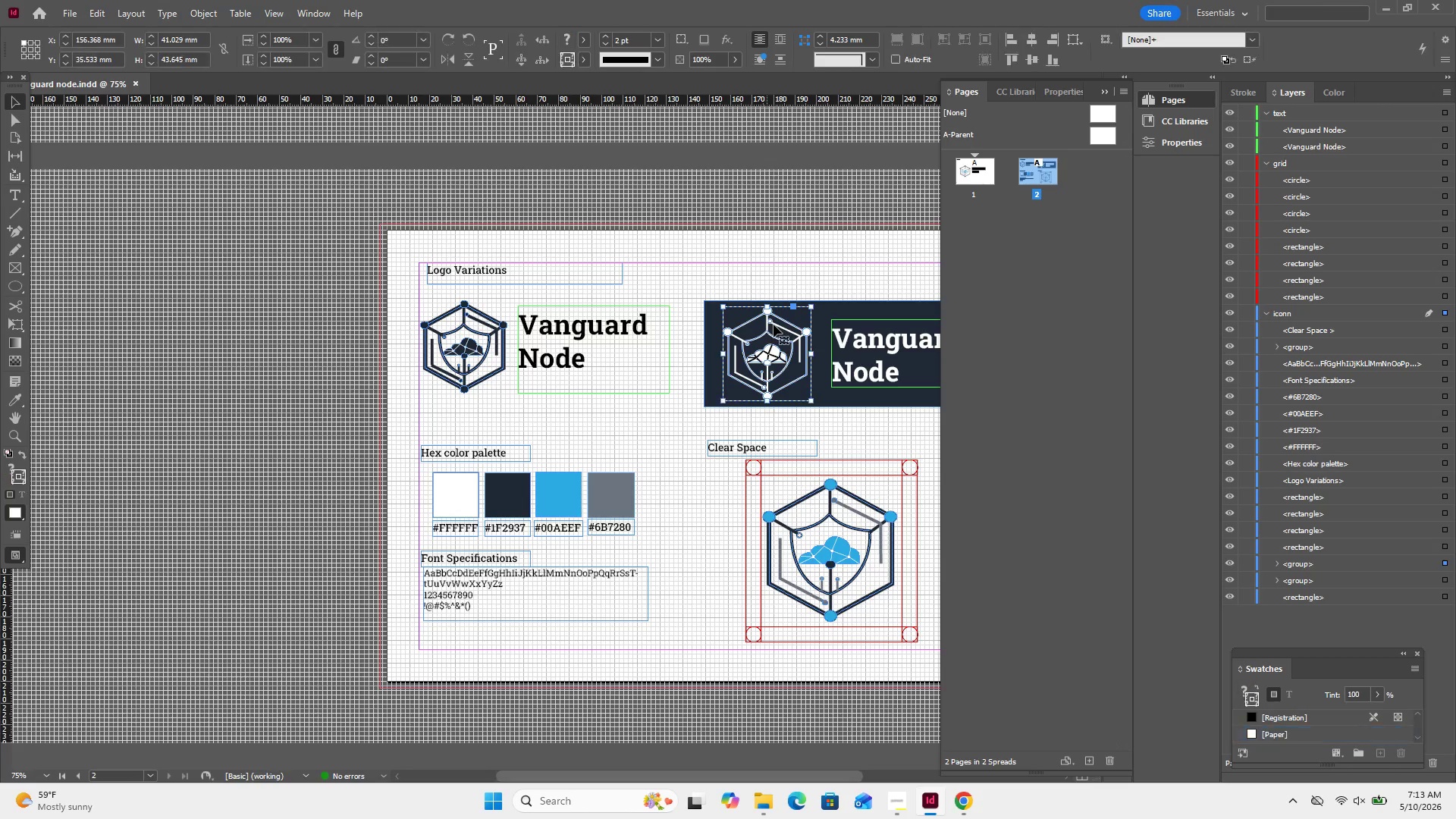 
left_click([774, 325])
 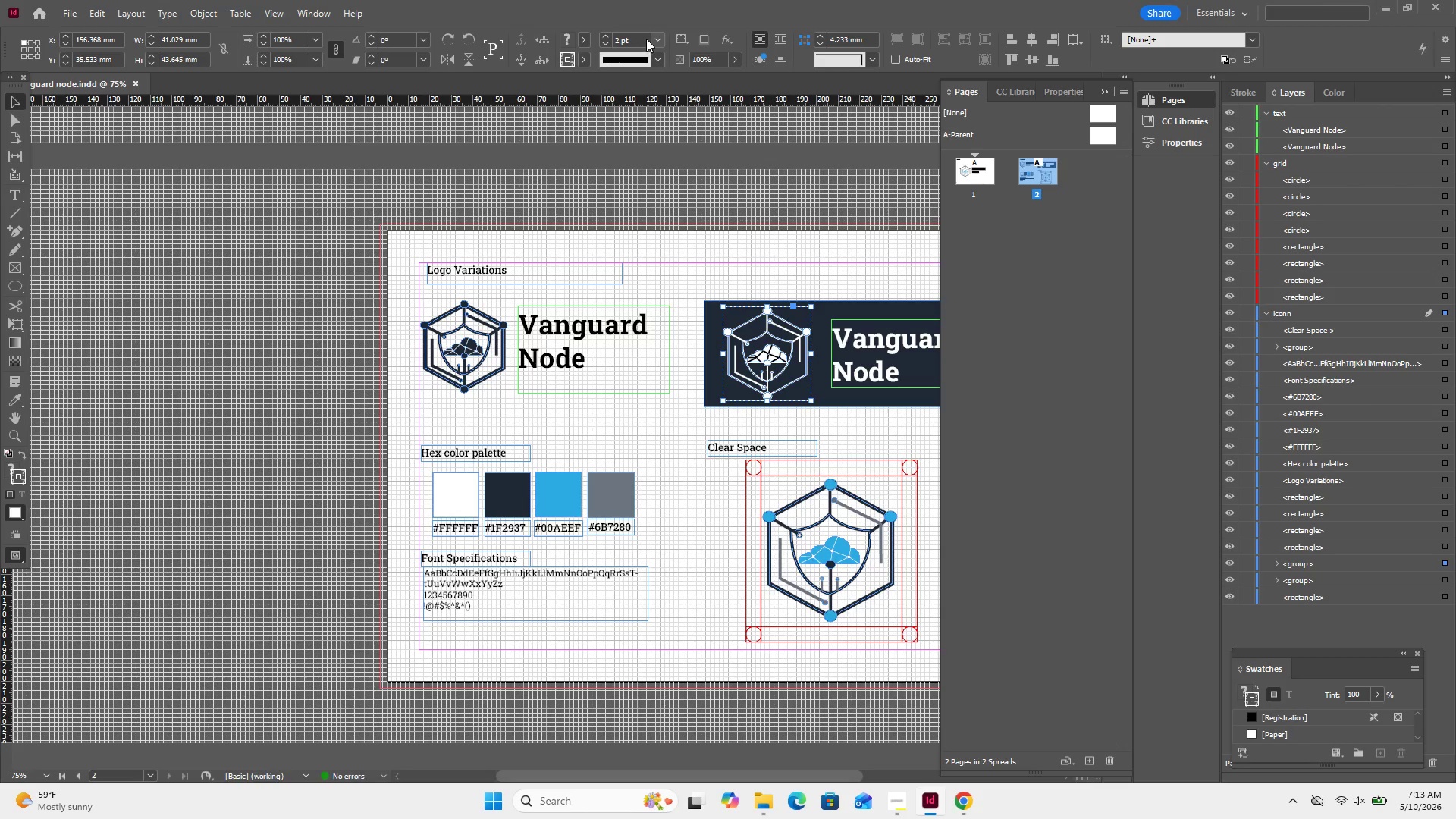 
double_click([650, 37])
 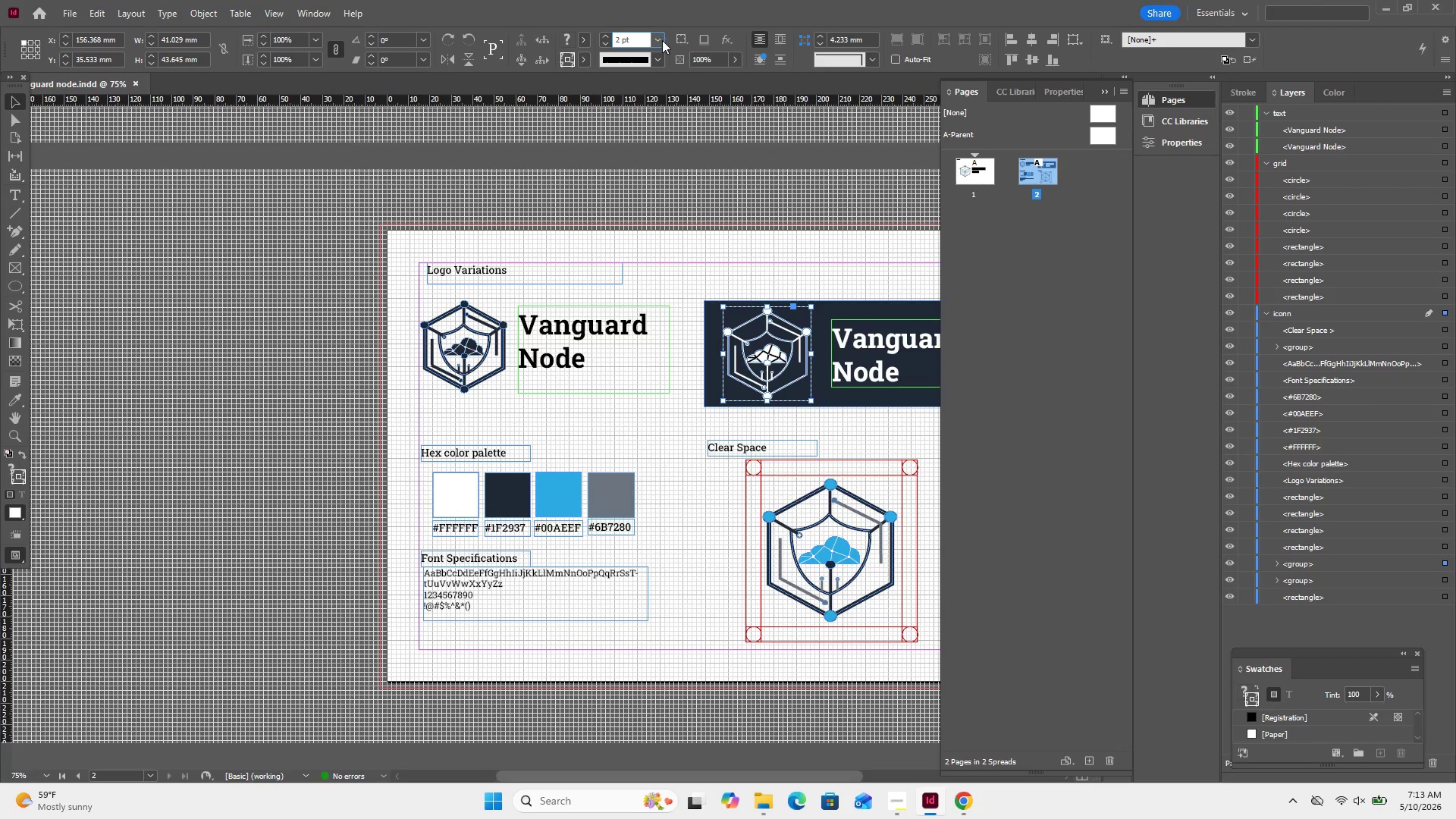 
left_click([663, 41])
 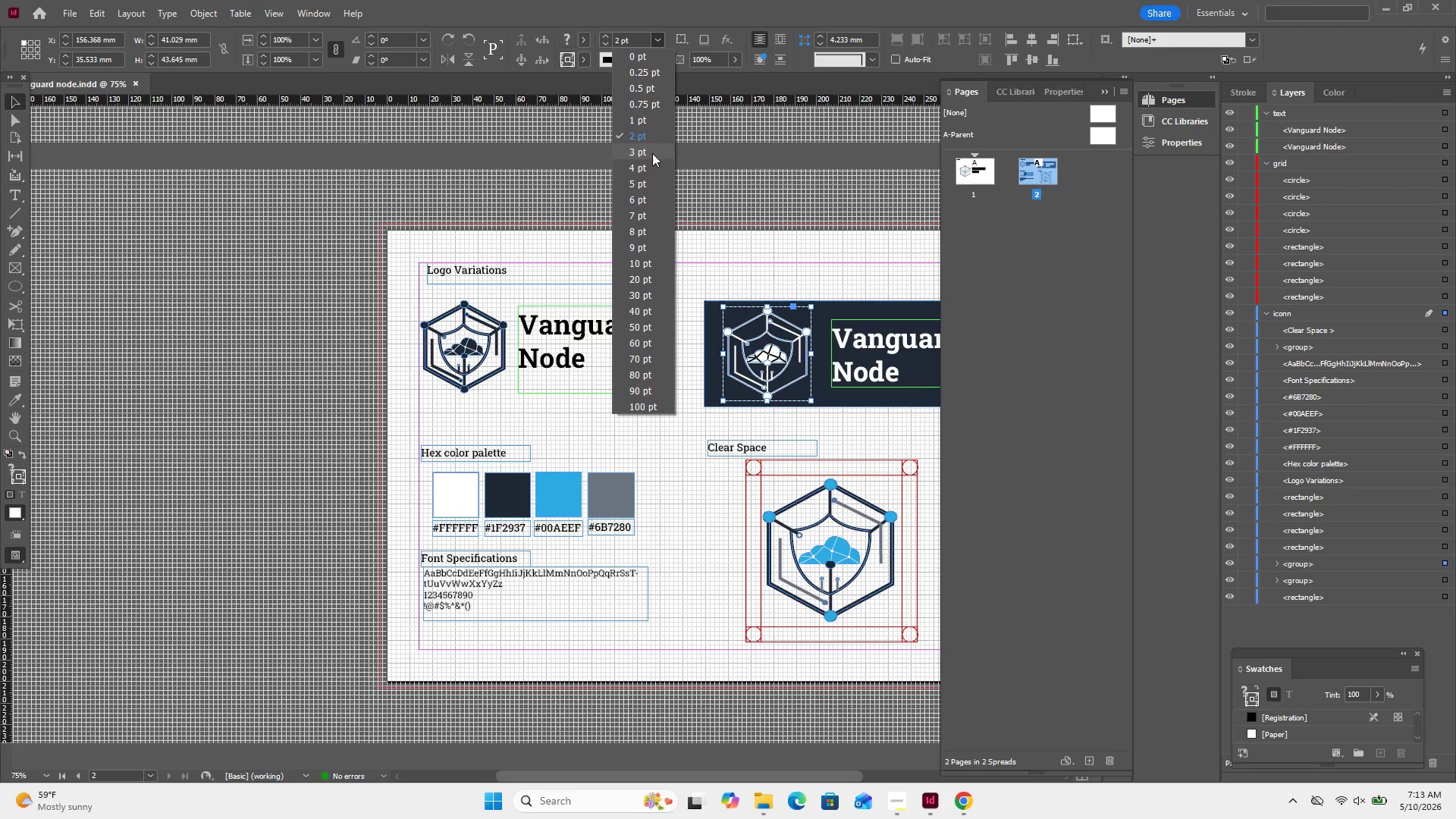 
left_click([652, 153])
 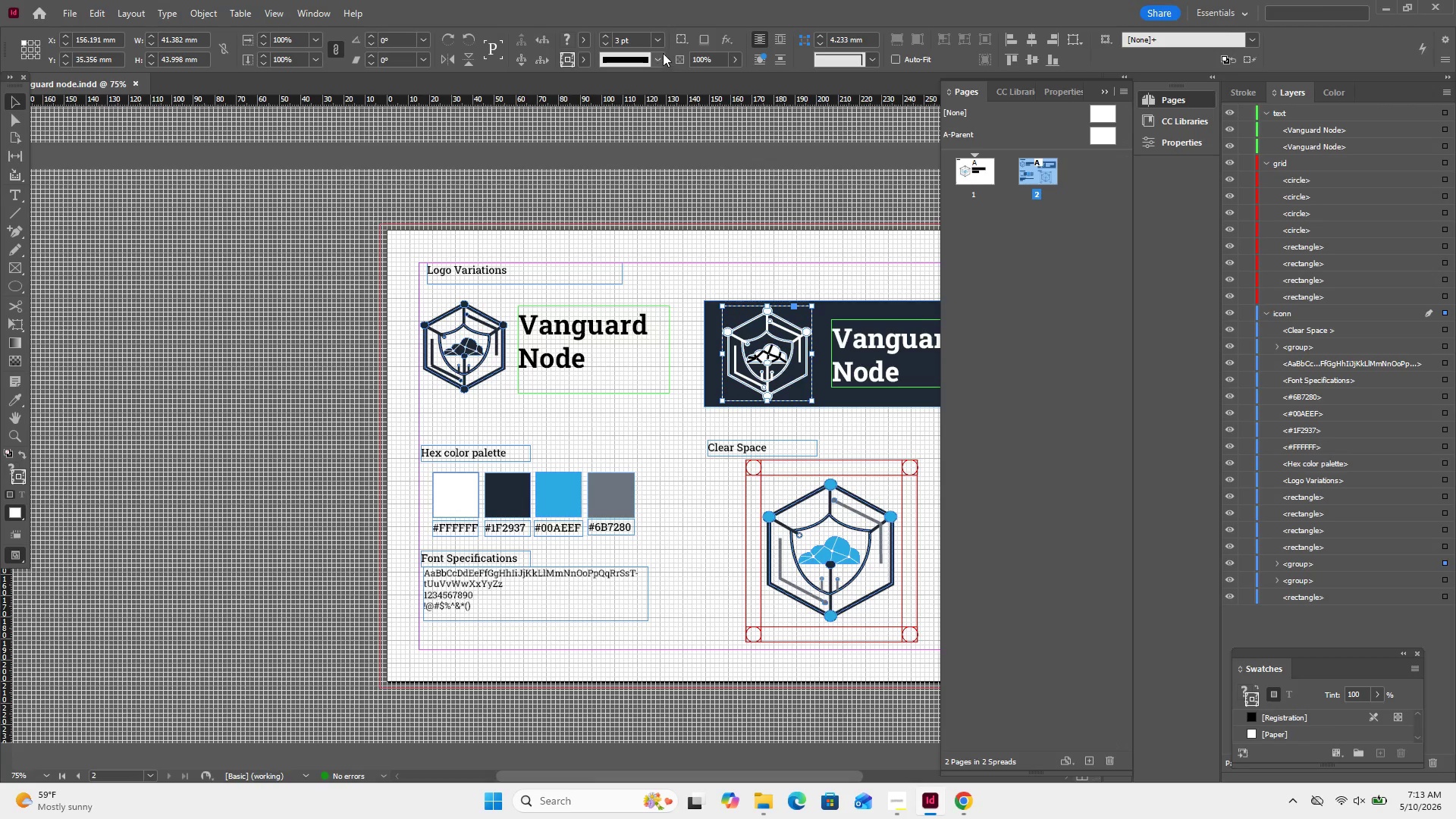 
left_click([661, 38])
 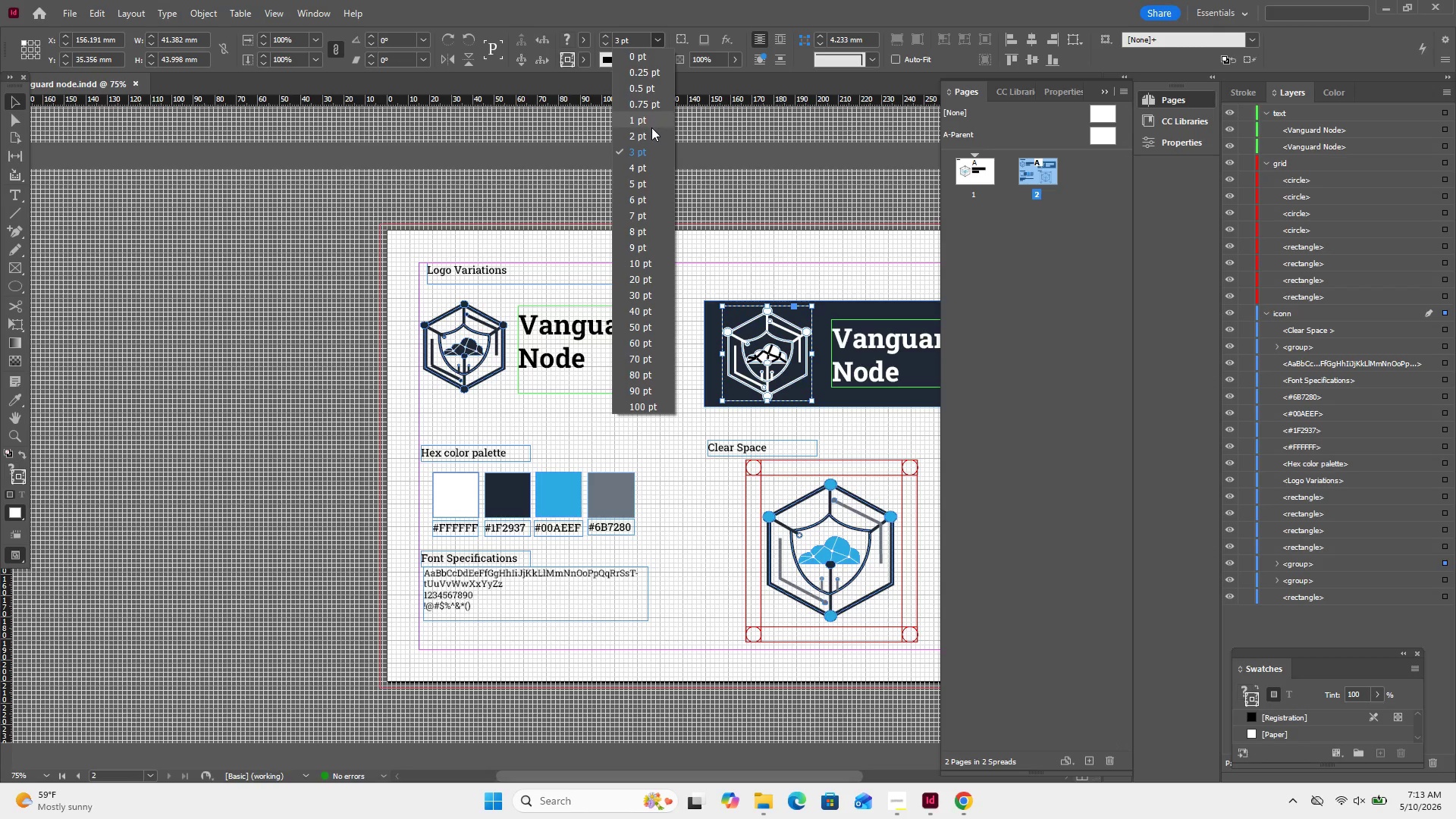 
left_click([650, 136])
 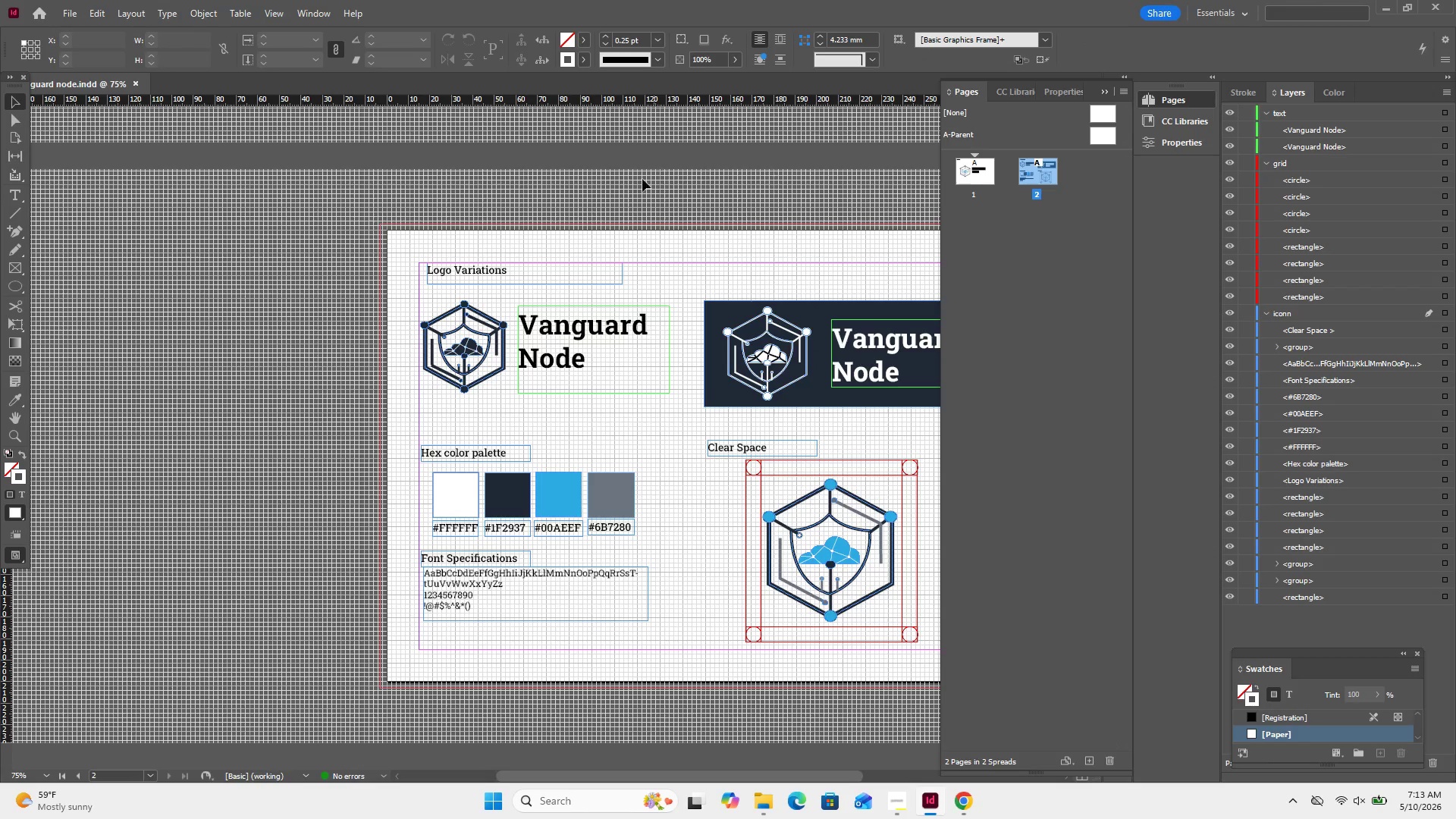 
left_click([462, 306])
 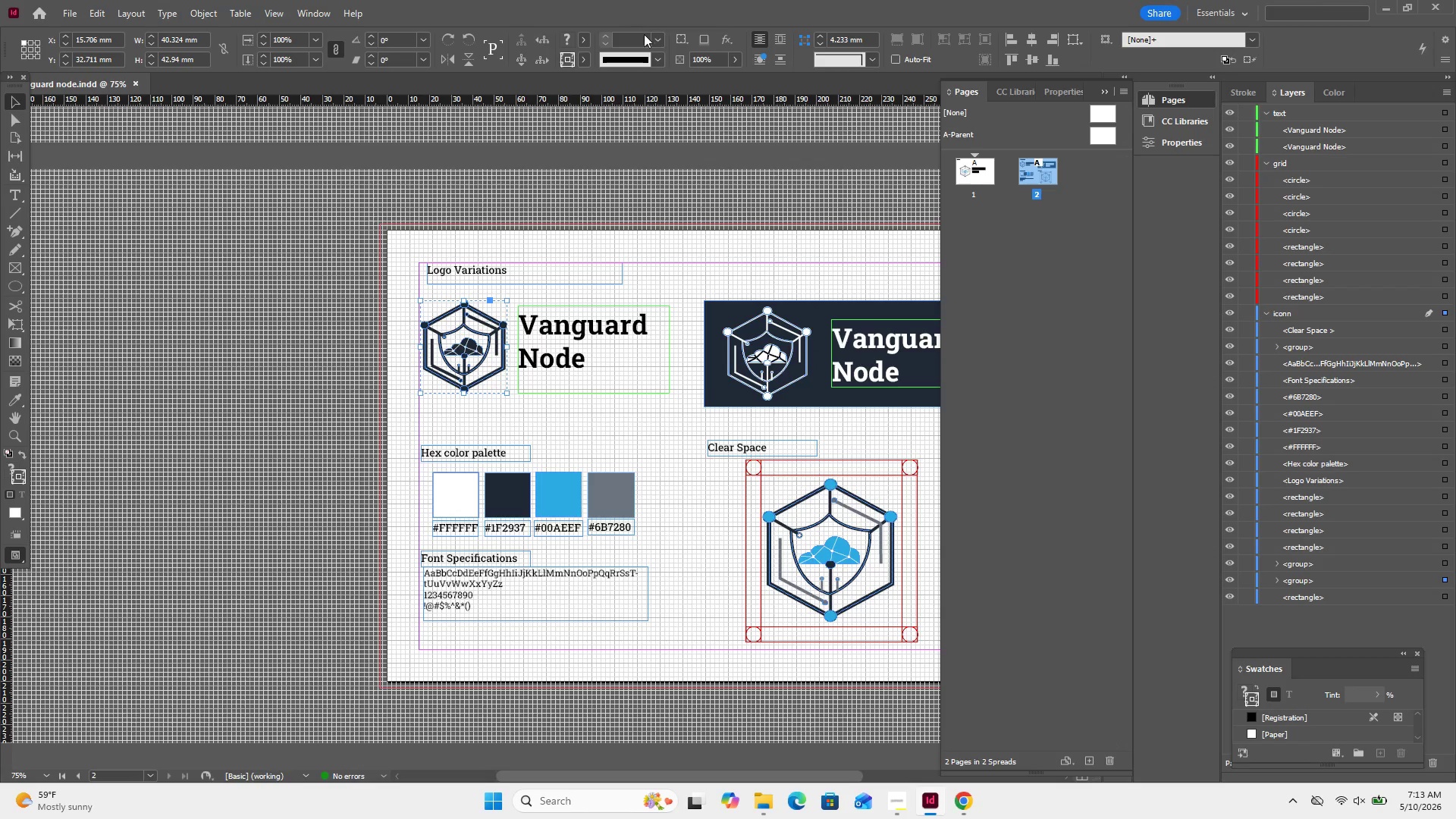 
left_click([660, 42])
 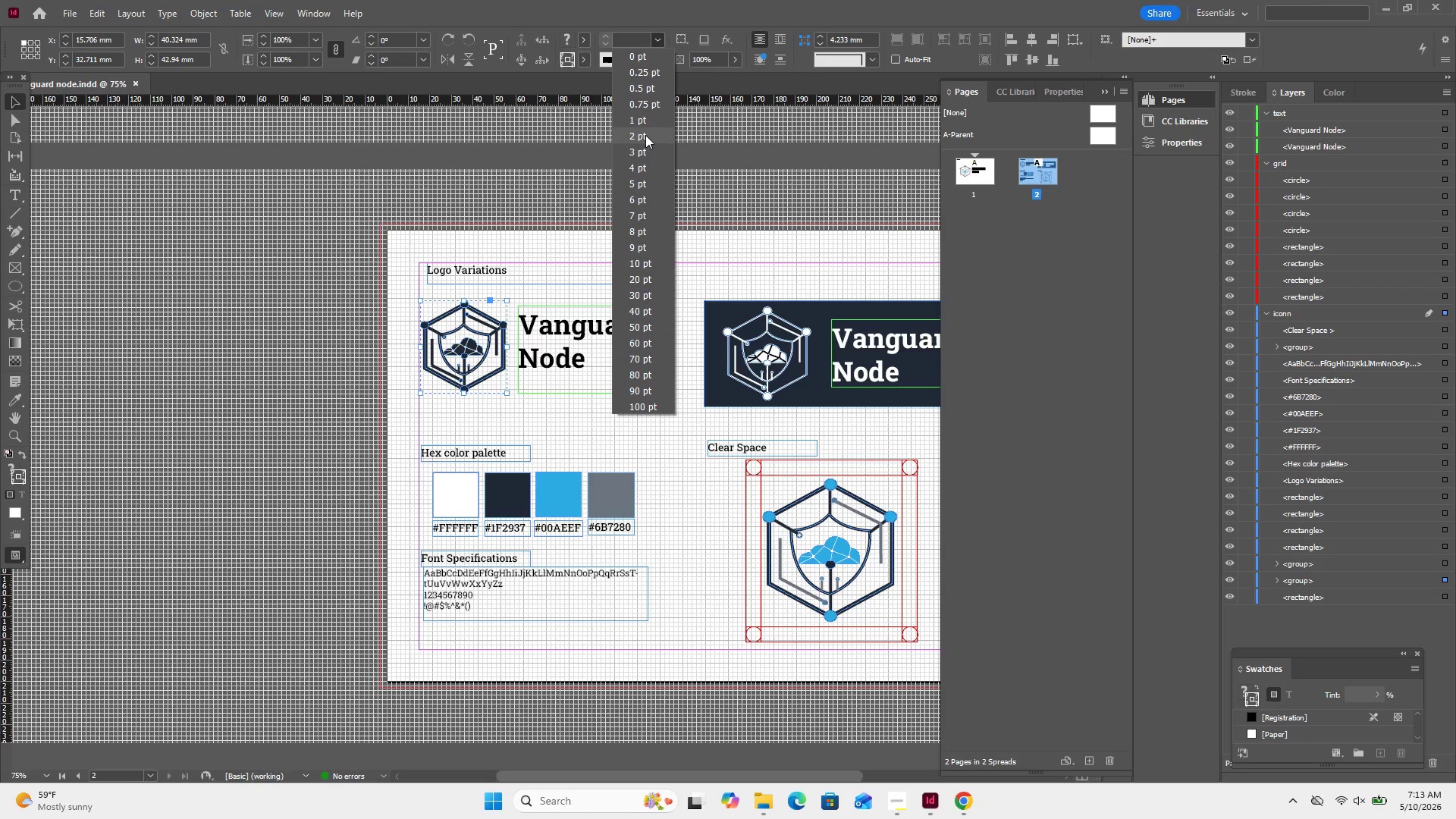 
left_click([645, 135])
 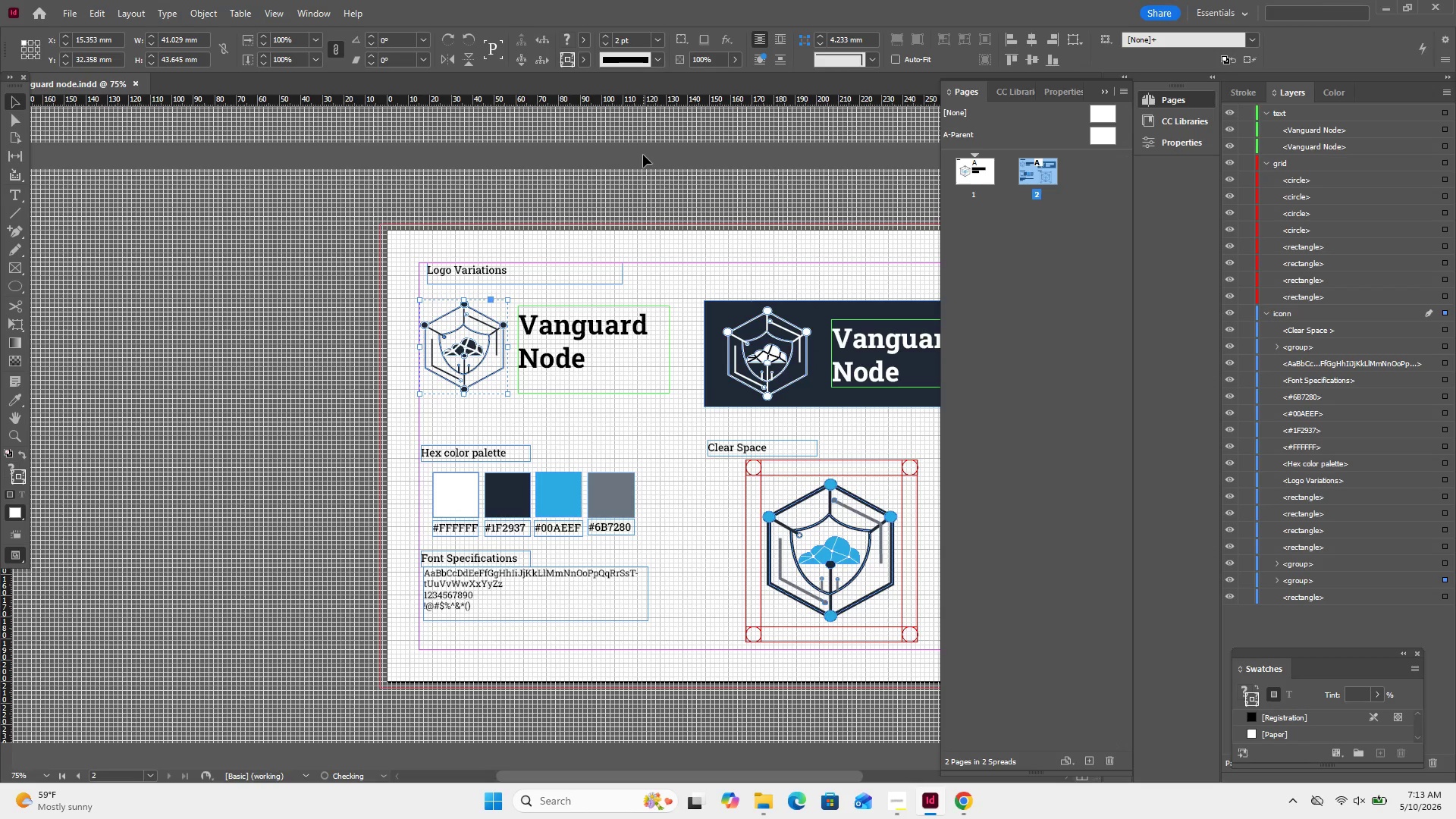 
left_click([643, 155])
 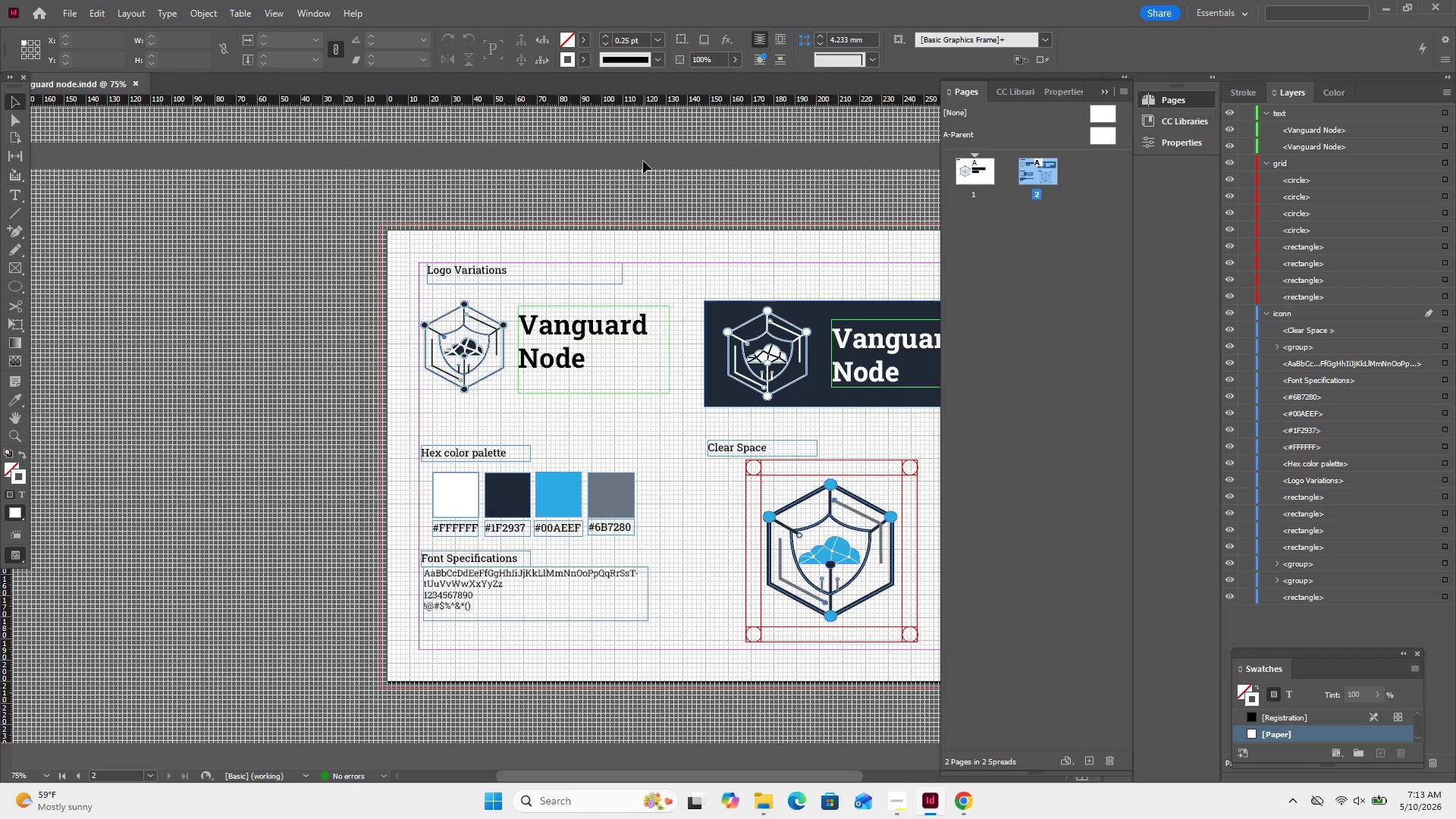 
left_click([643, 162])
 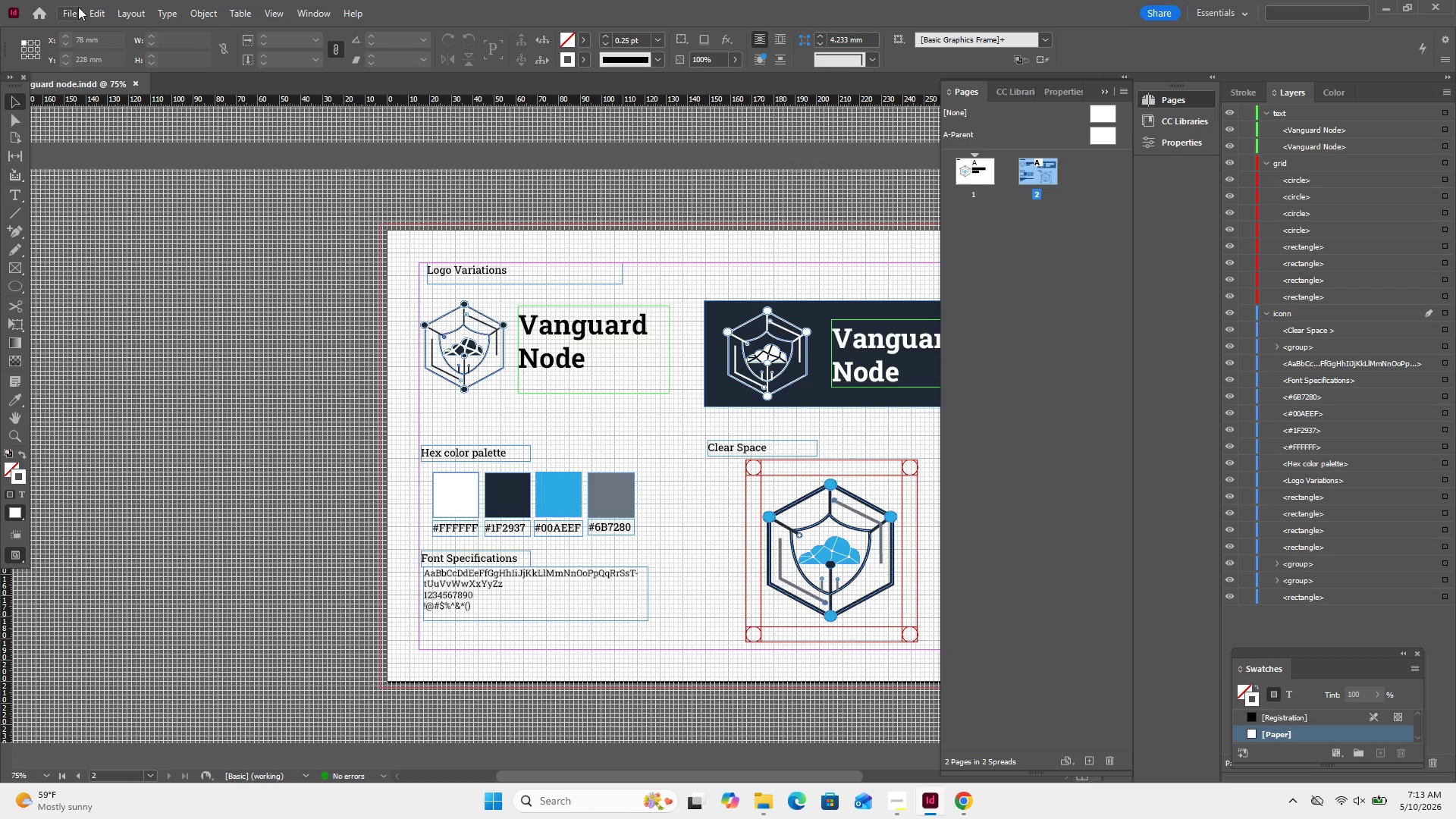 
left_click([65, 11])
 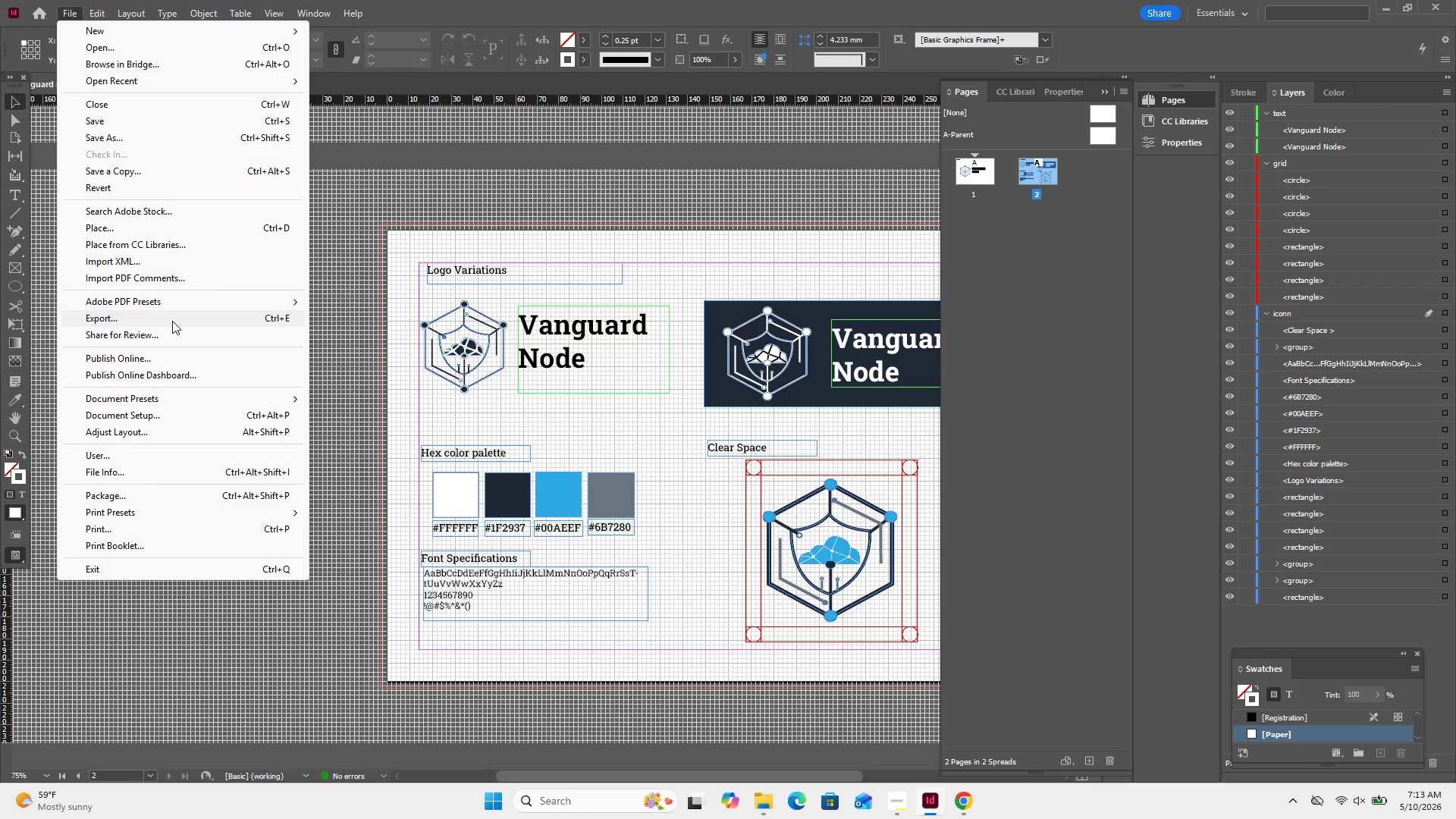 
left_click([172, 321])
 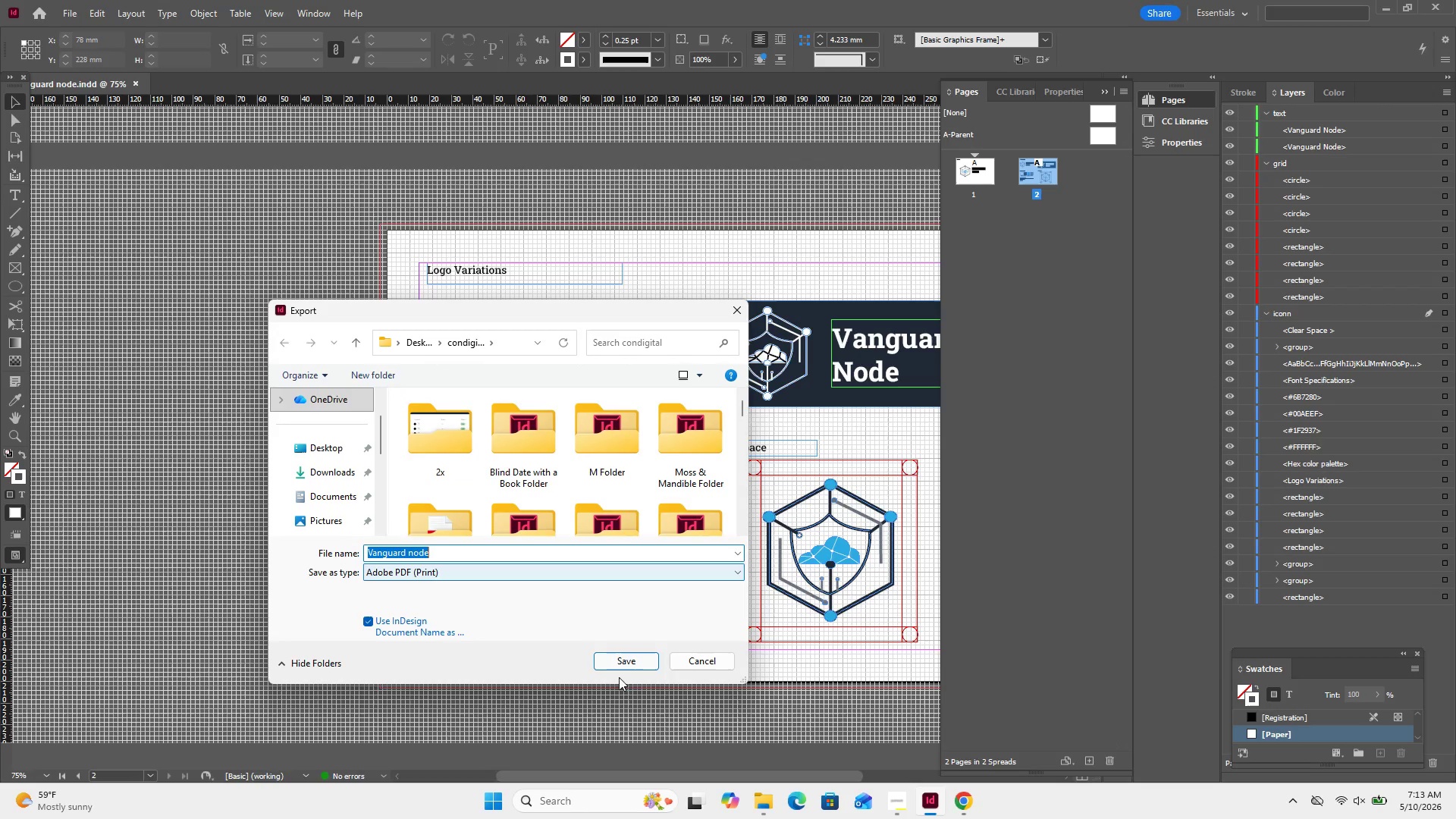 
left_click([629, 661])
 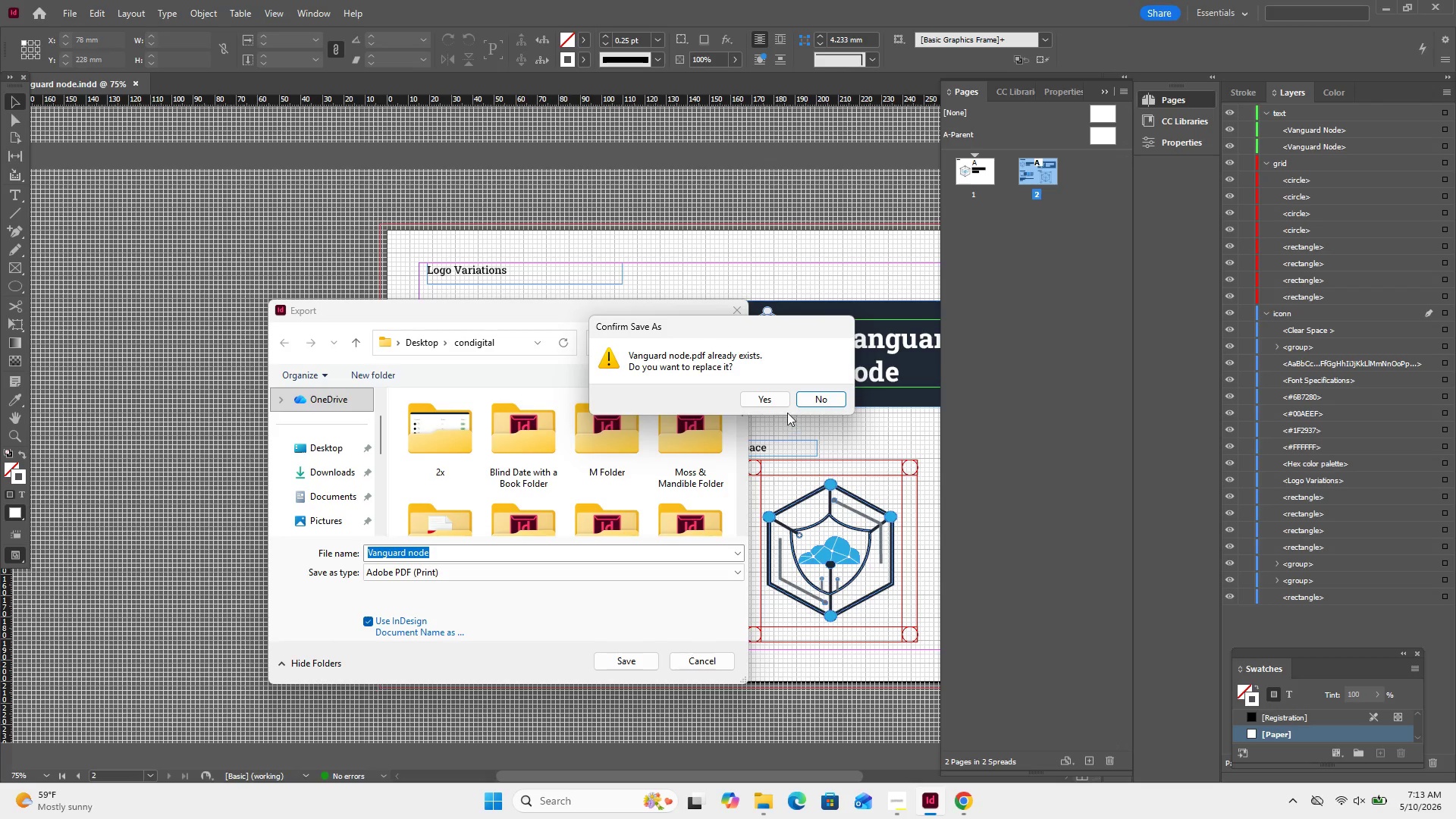 
left_click([774, 397])
 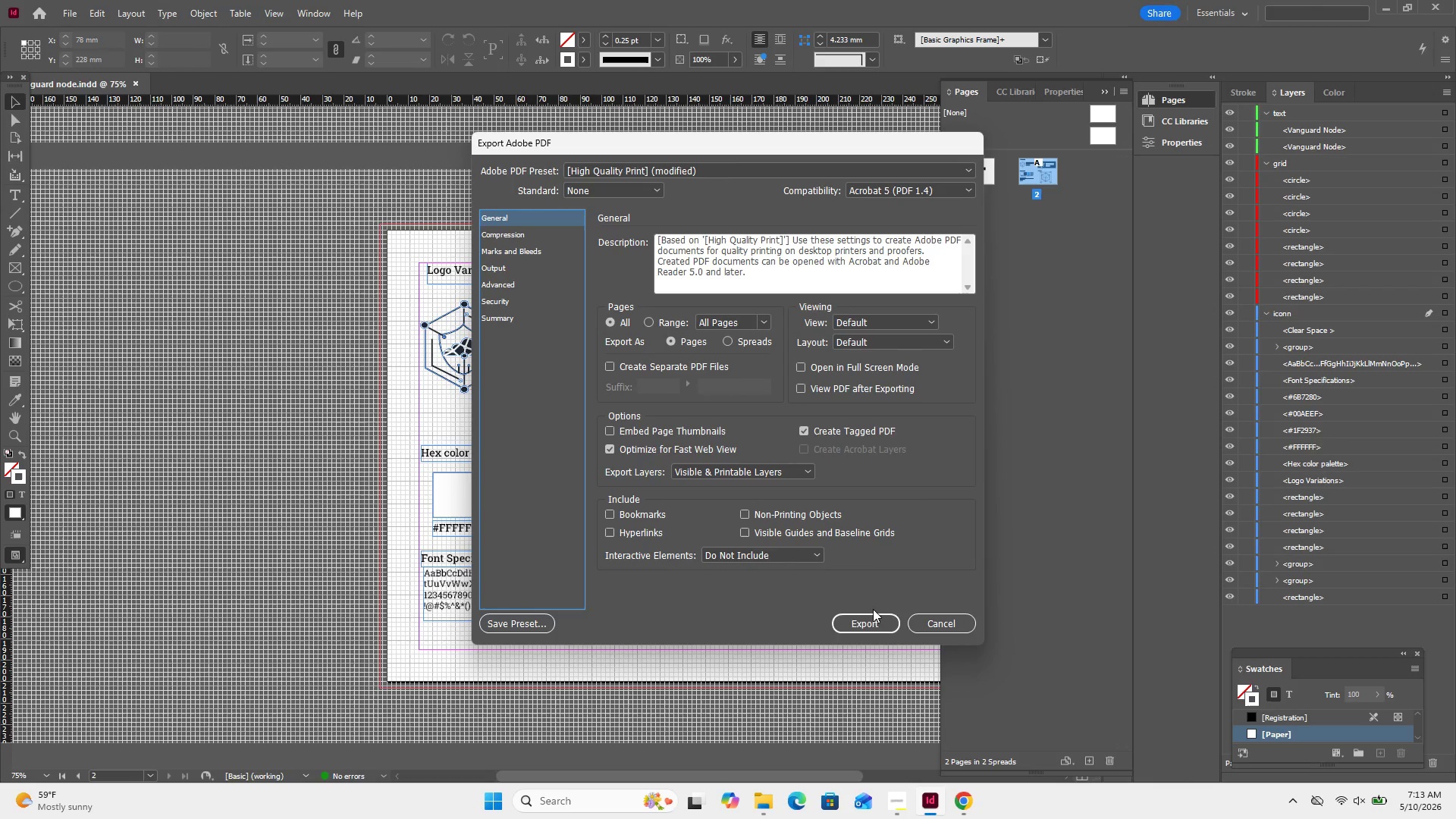 
left_click([881, 619])
 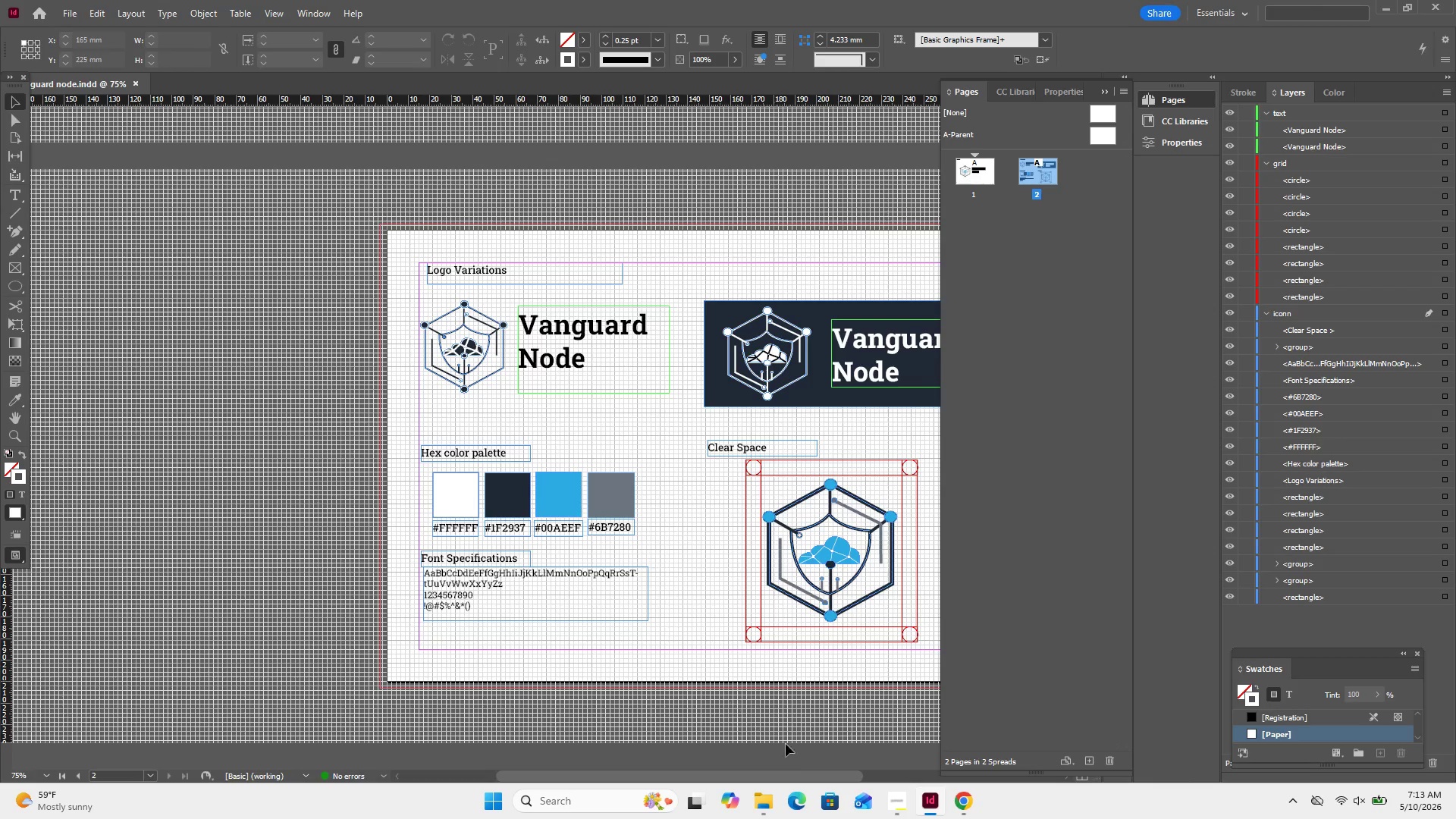 
left_click([777, 814])
 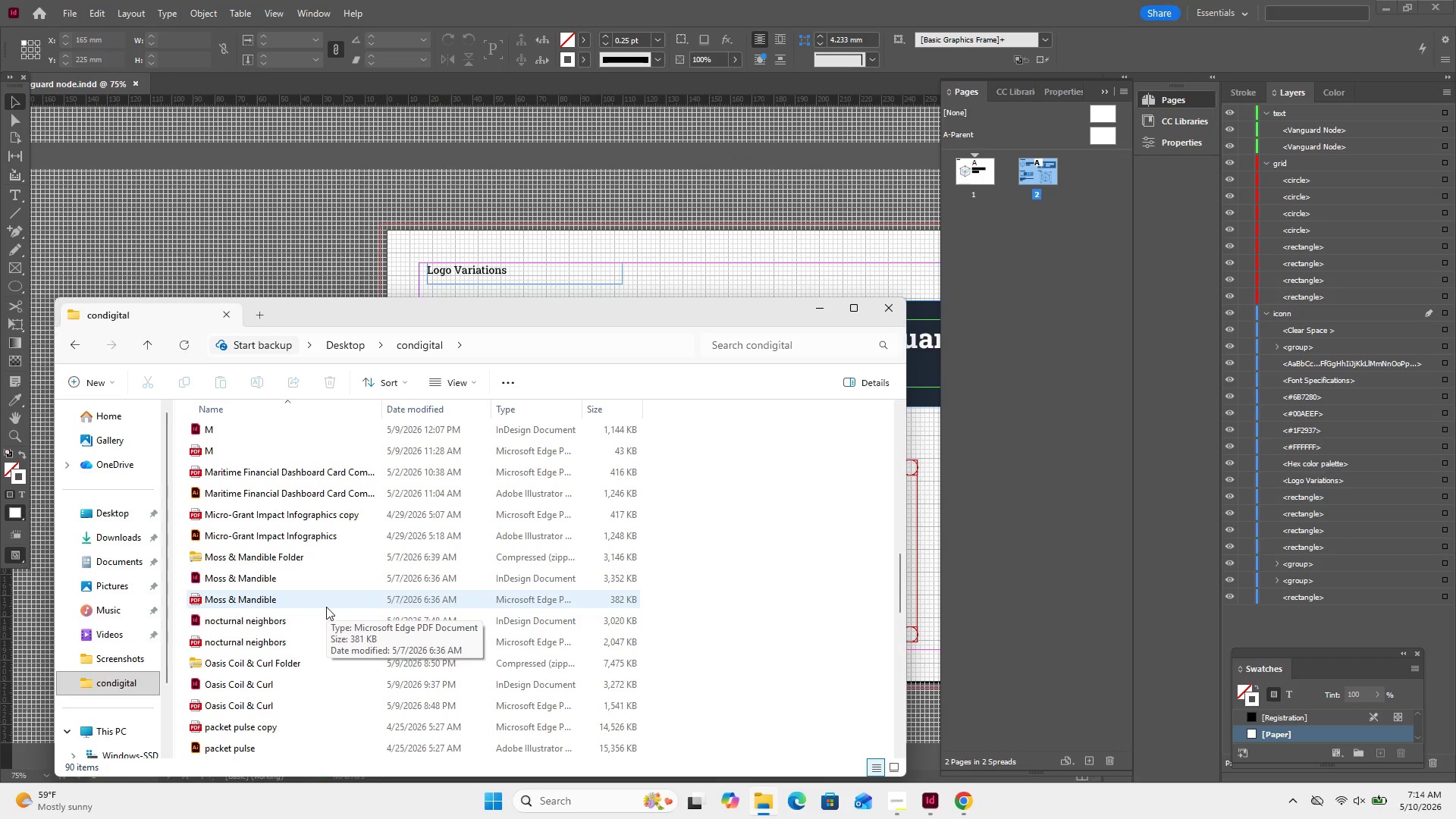 
wait(5.28)
 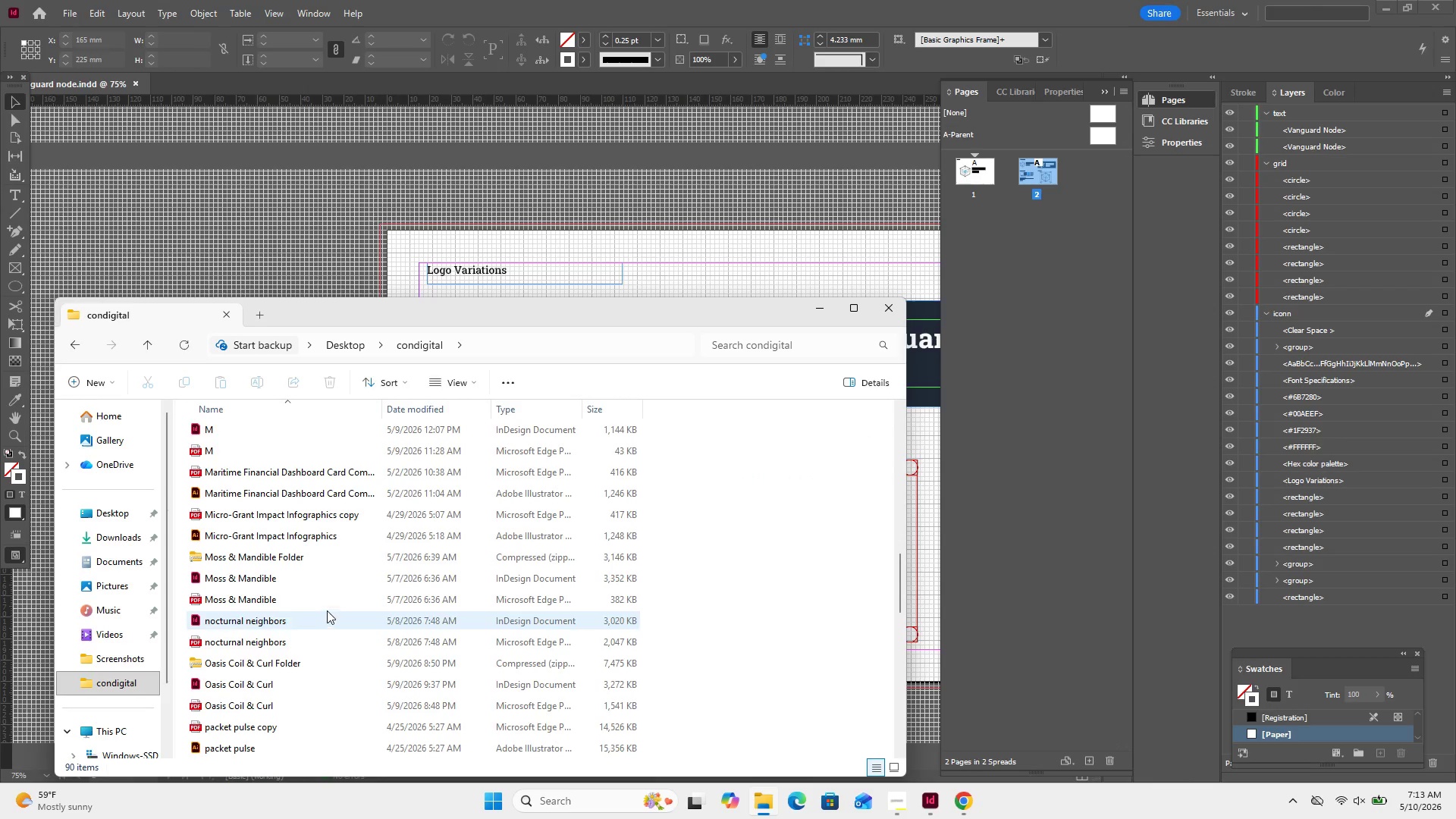 
scroll: coordinate [326, 607], scroll_direction: down, amount: 7.0
 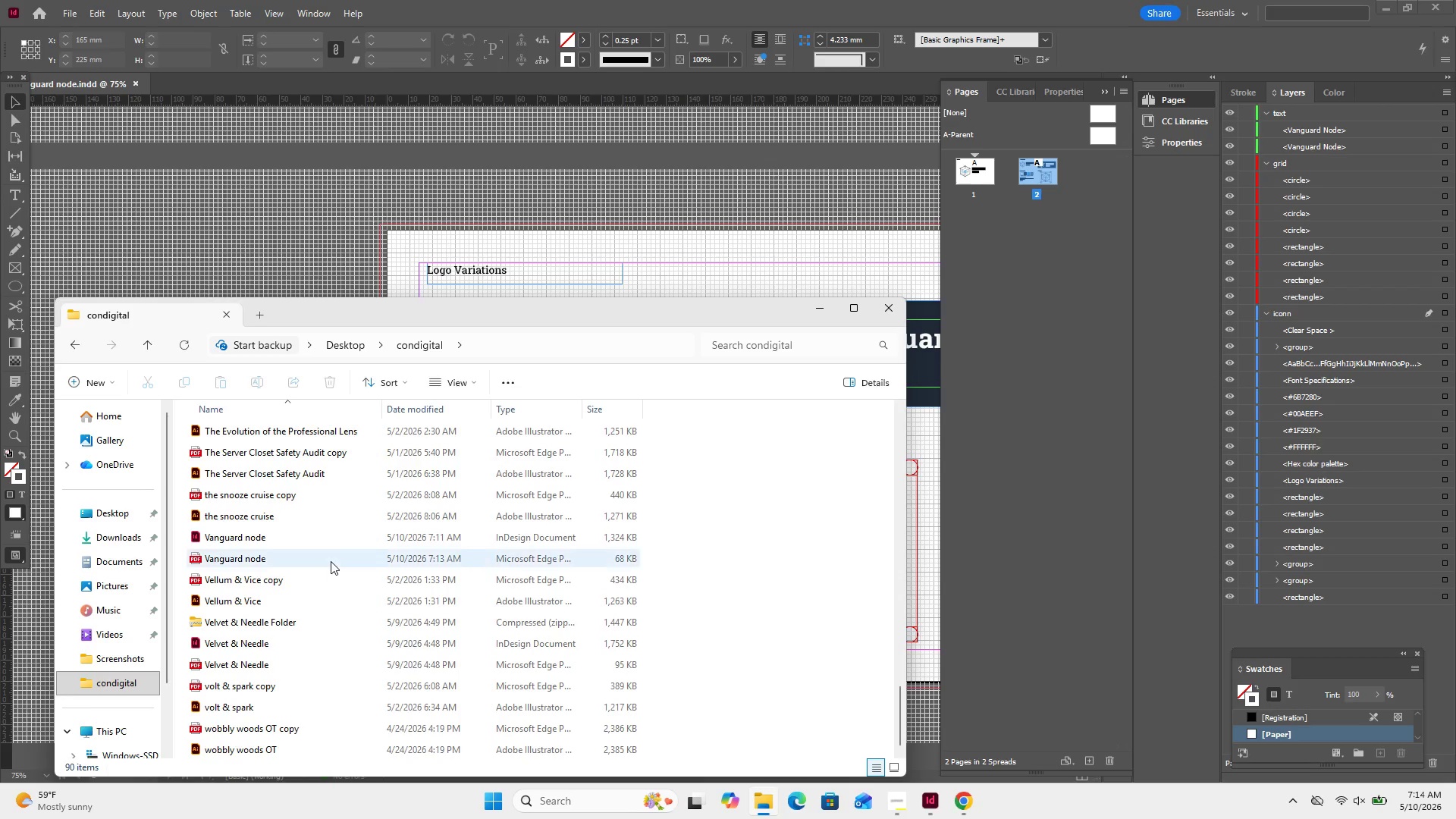 
wait(5.22)
 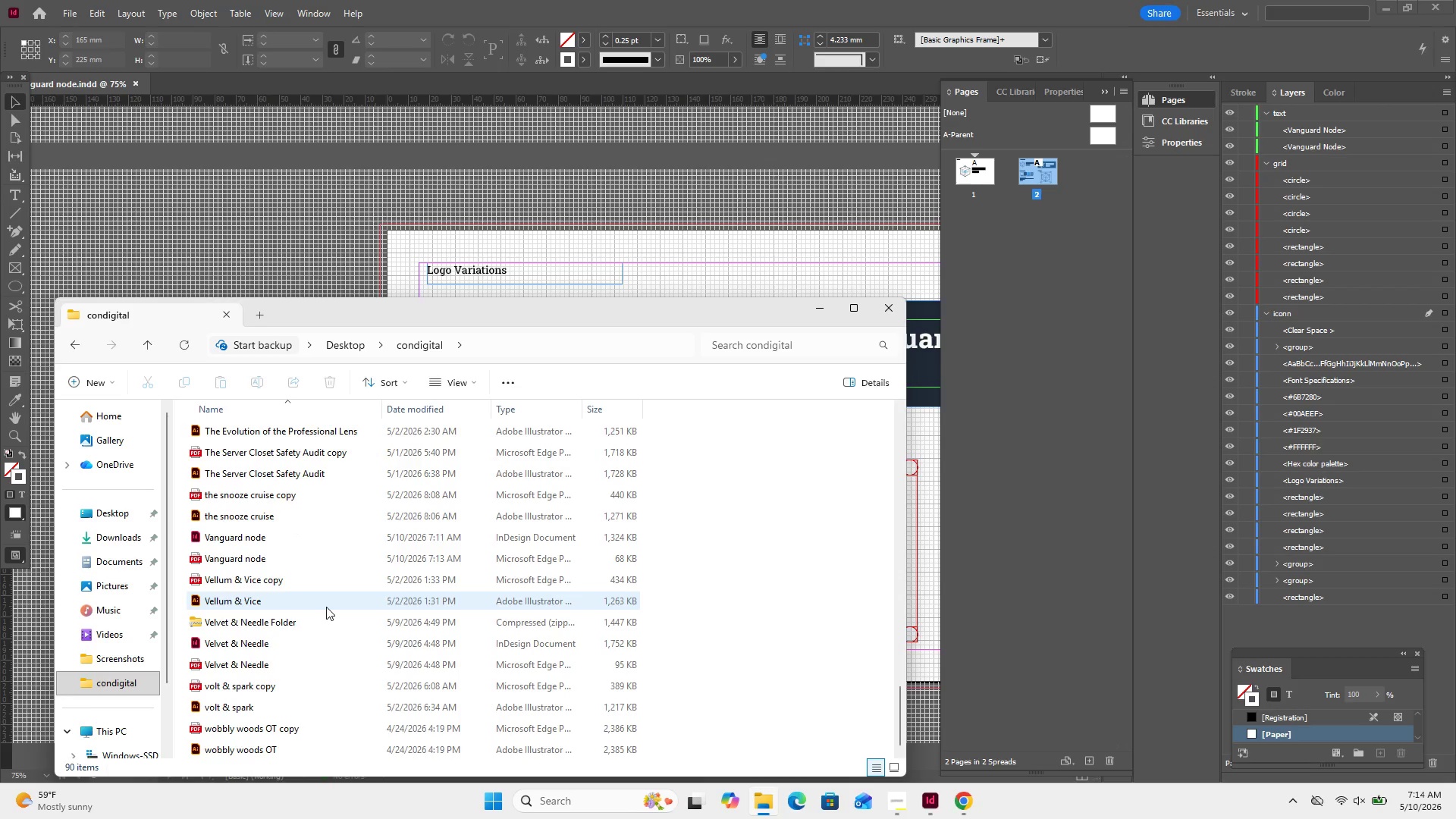 
scroll: coordinate [339, 528], scroll_direction: up, amount: 31.0
 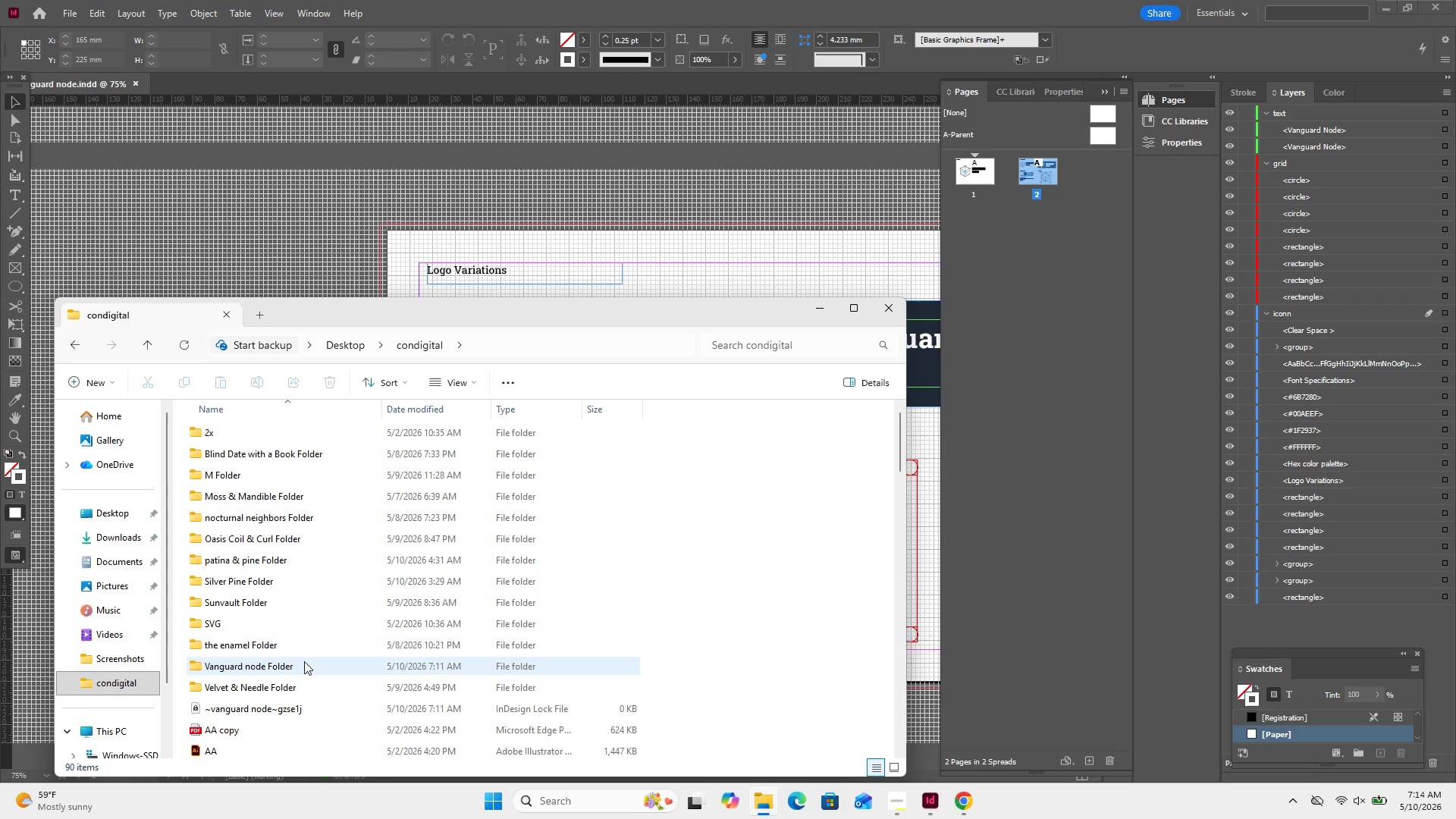 
left_click([303, 668])
 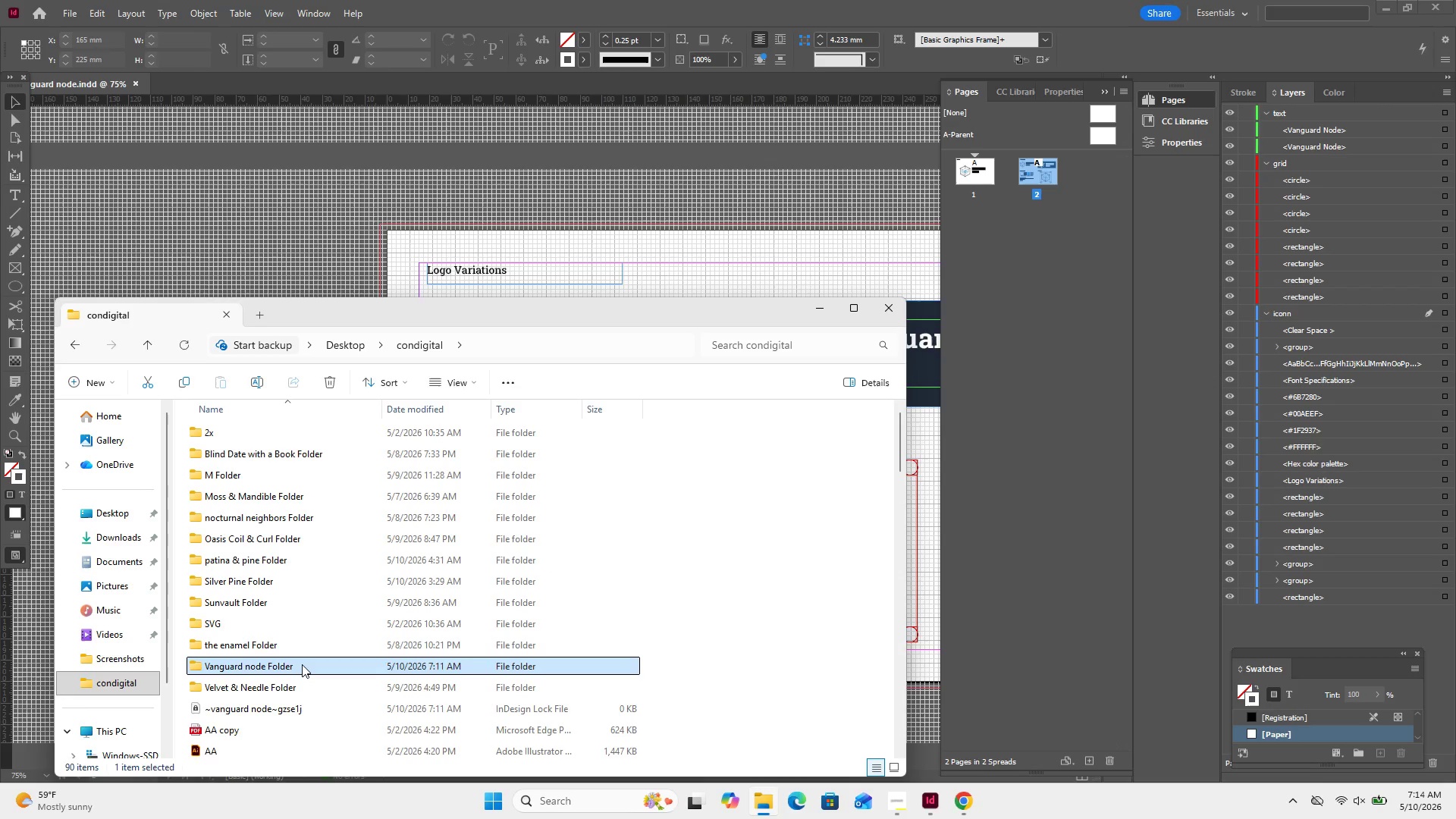 
key(Delete)
 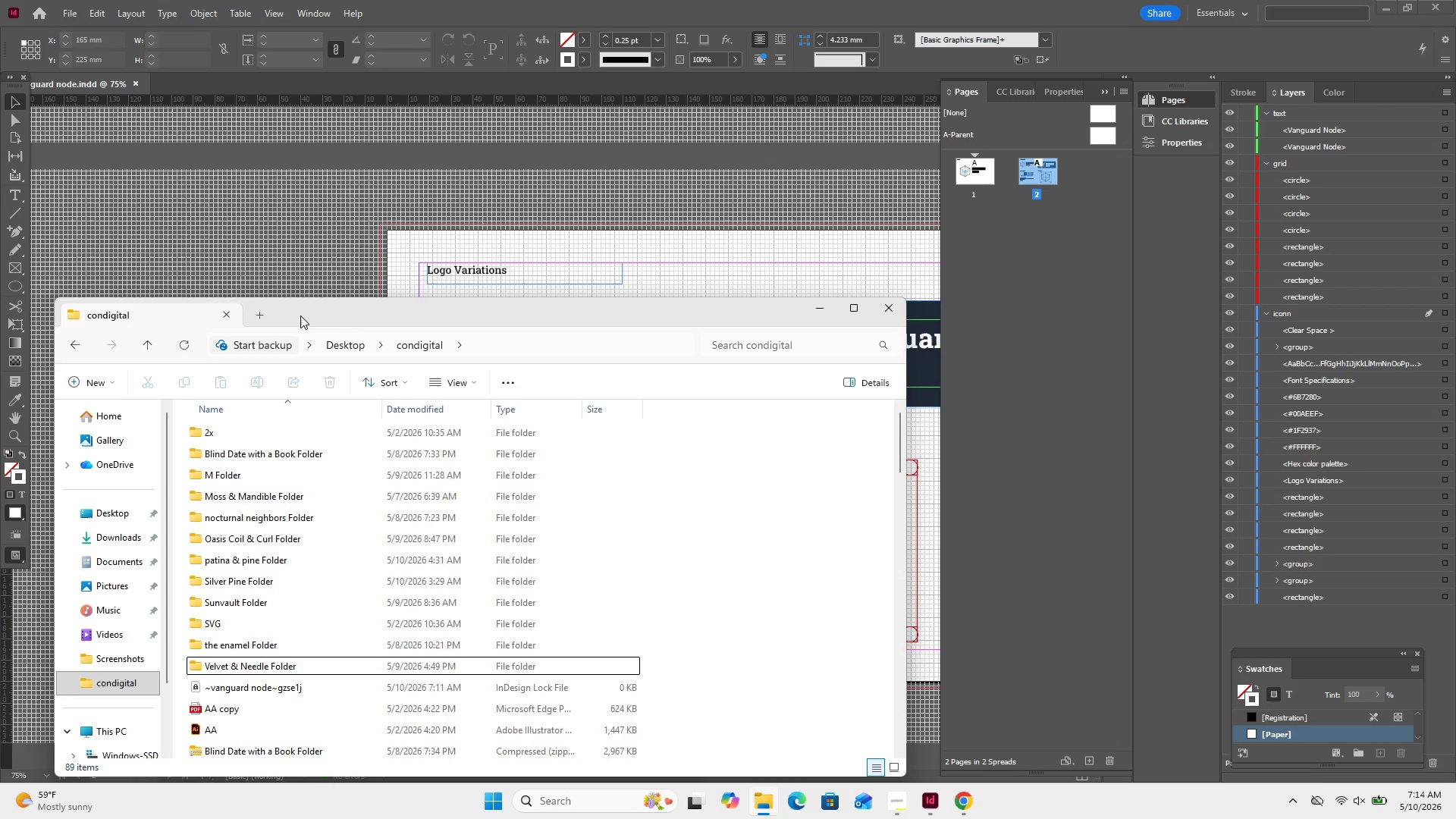 
left_click([309, 250])
 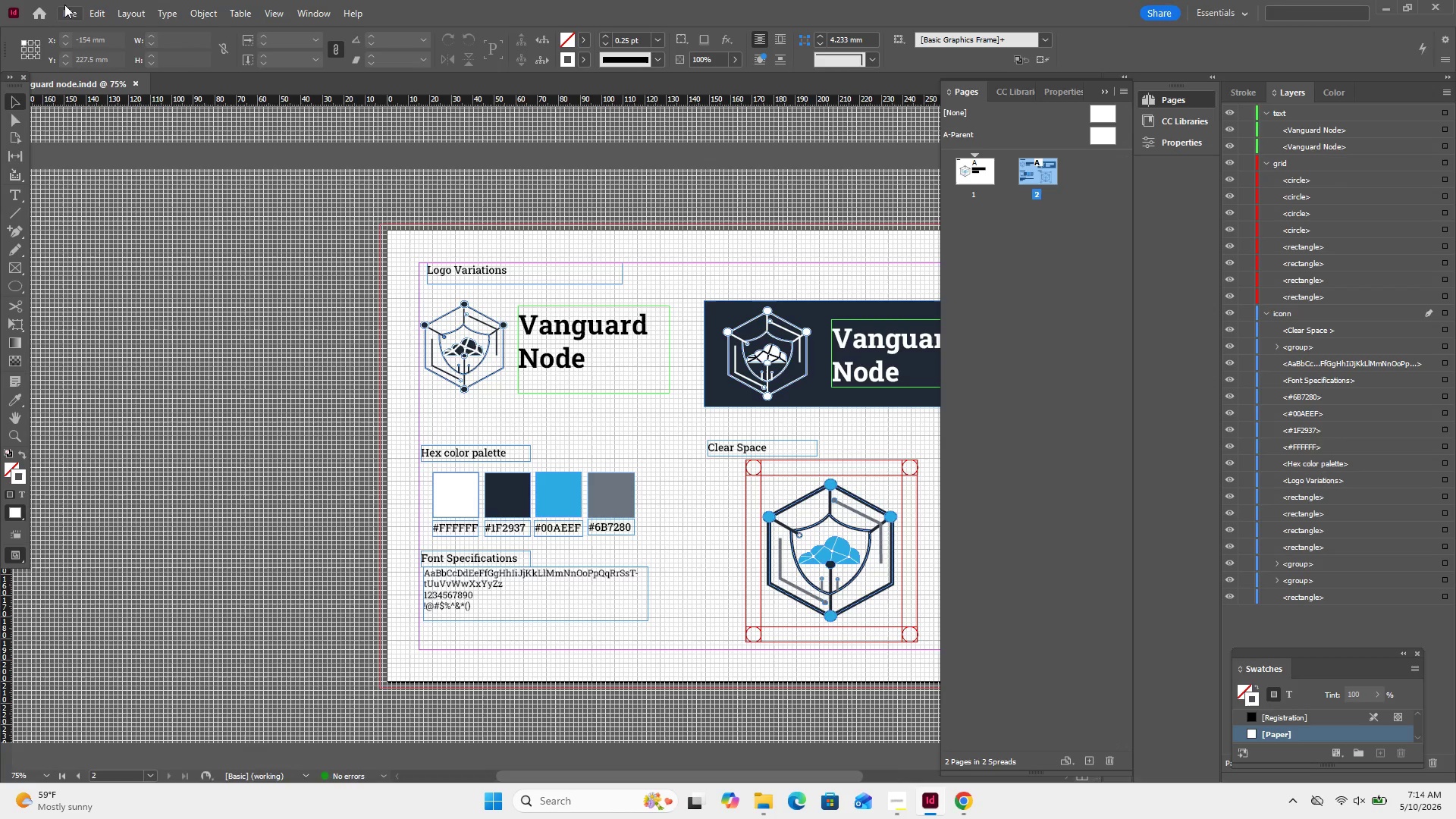 
left_click([65, 5])
 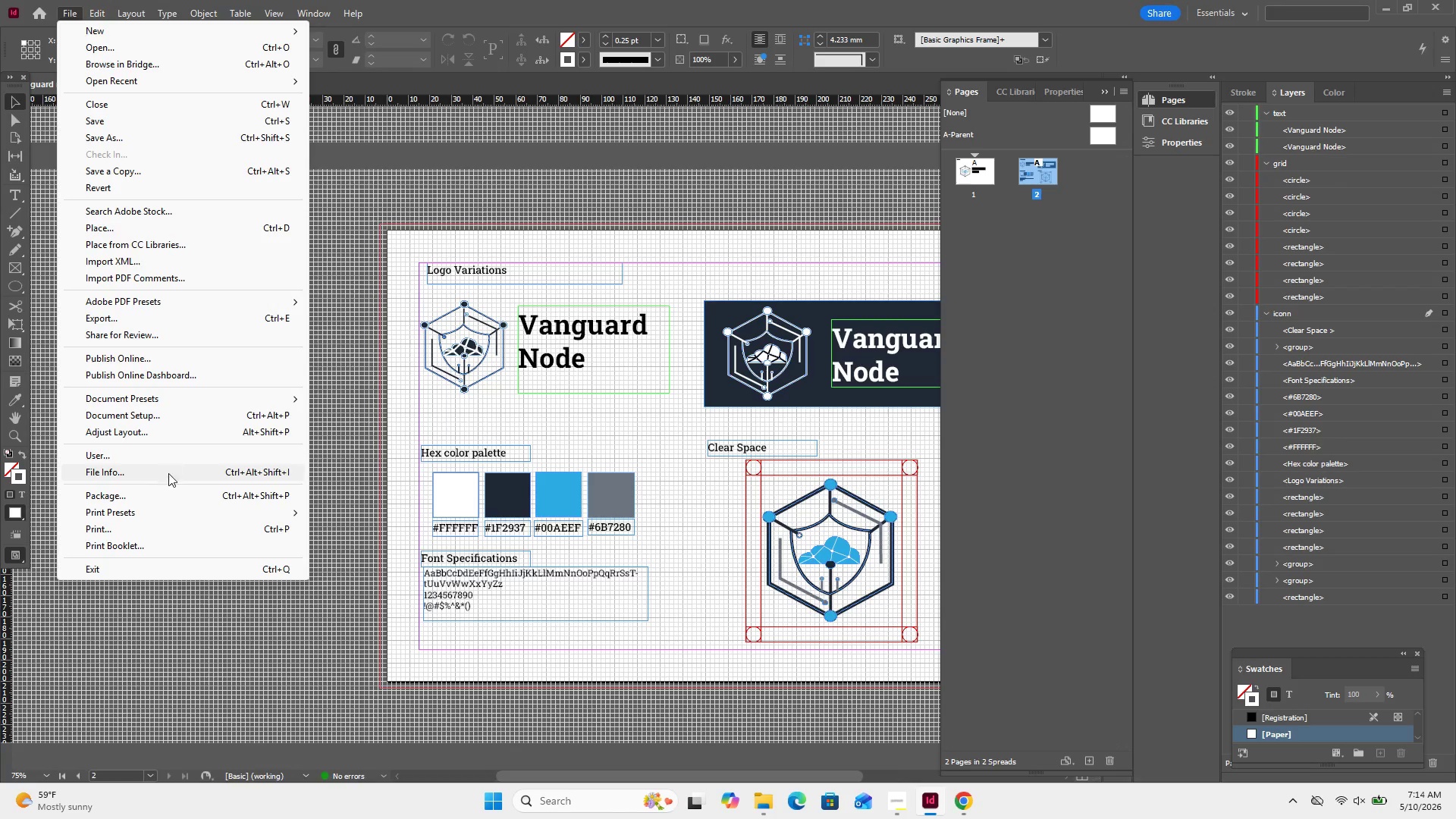 
left_click([168, 500])
 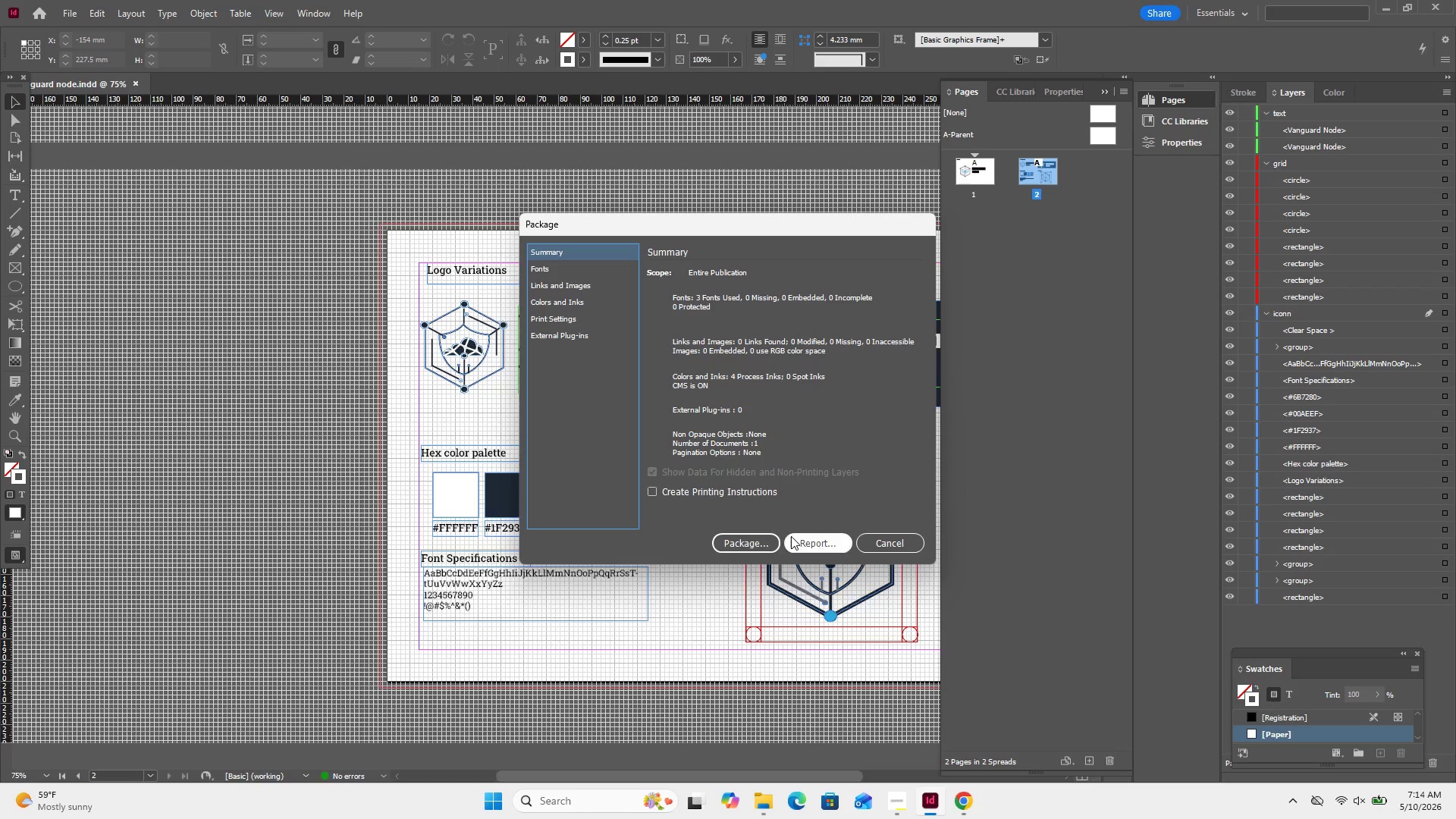 
left_click([766, 544])
 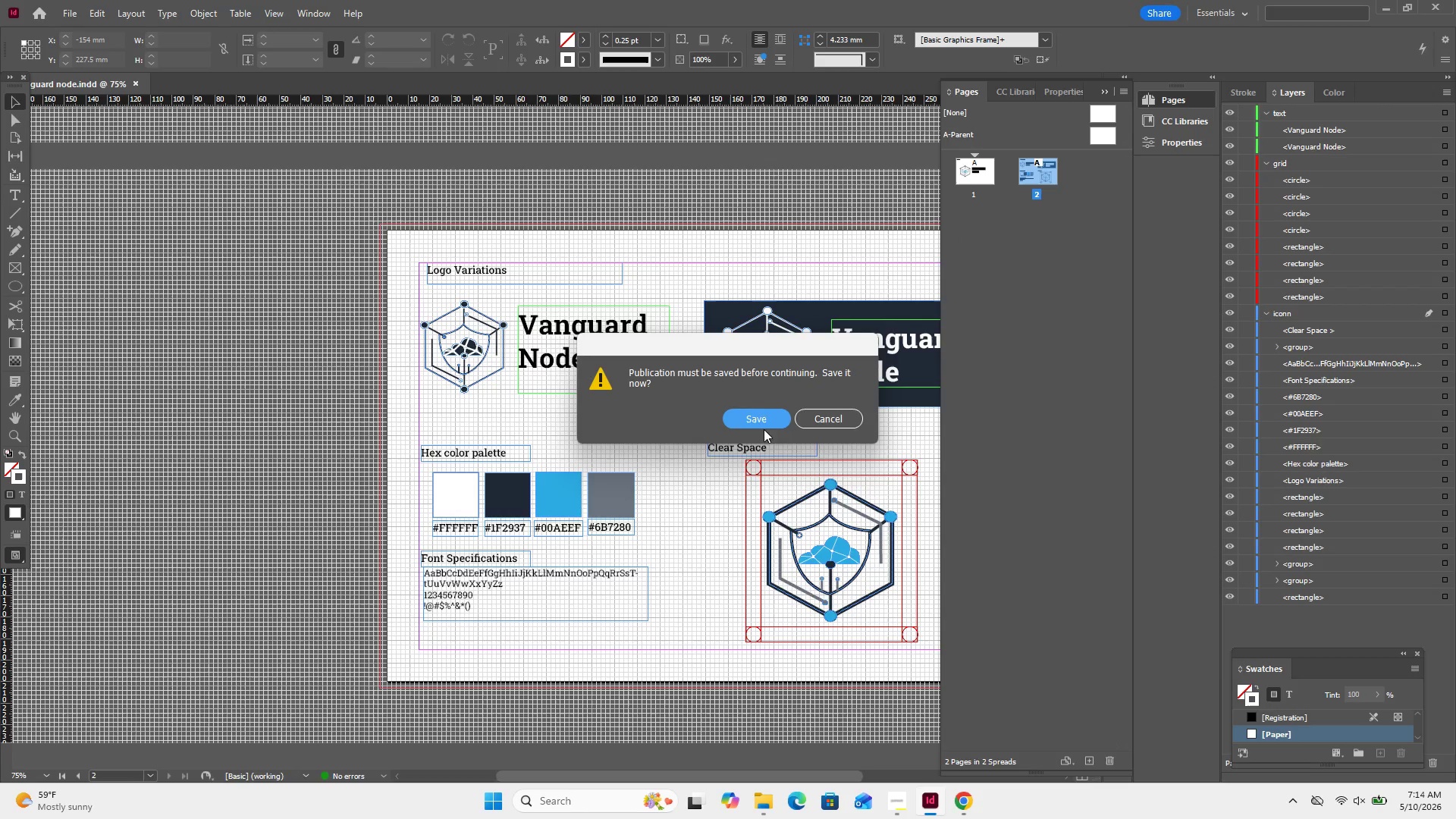 
left_click([764, 416])
 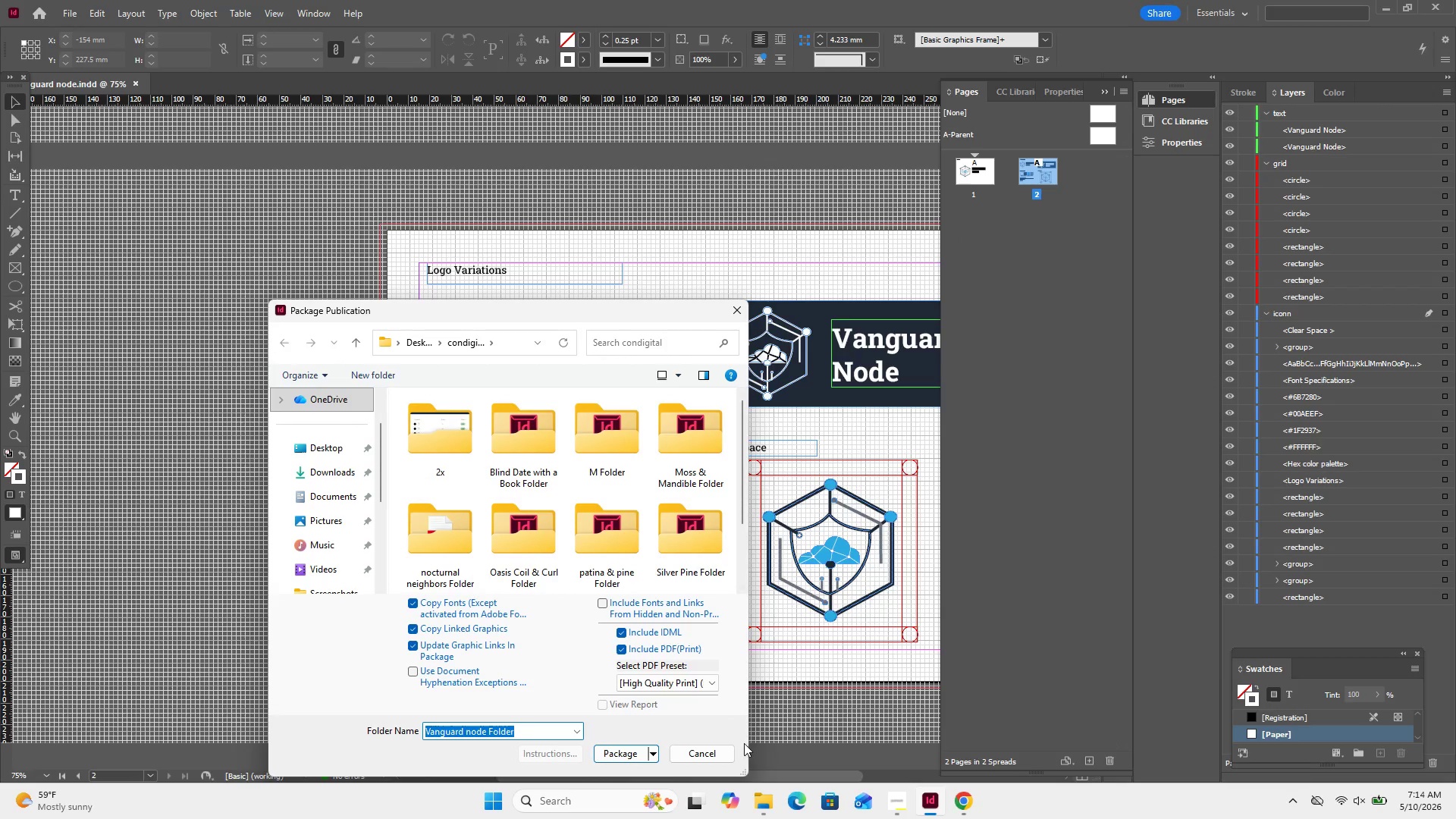 
left_click([618, 757])
 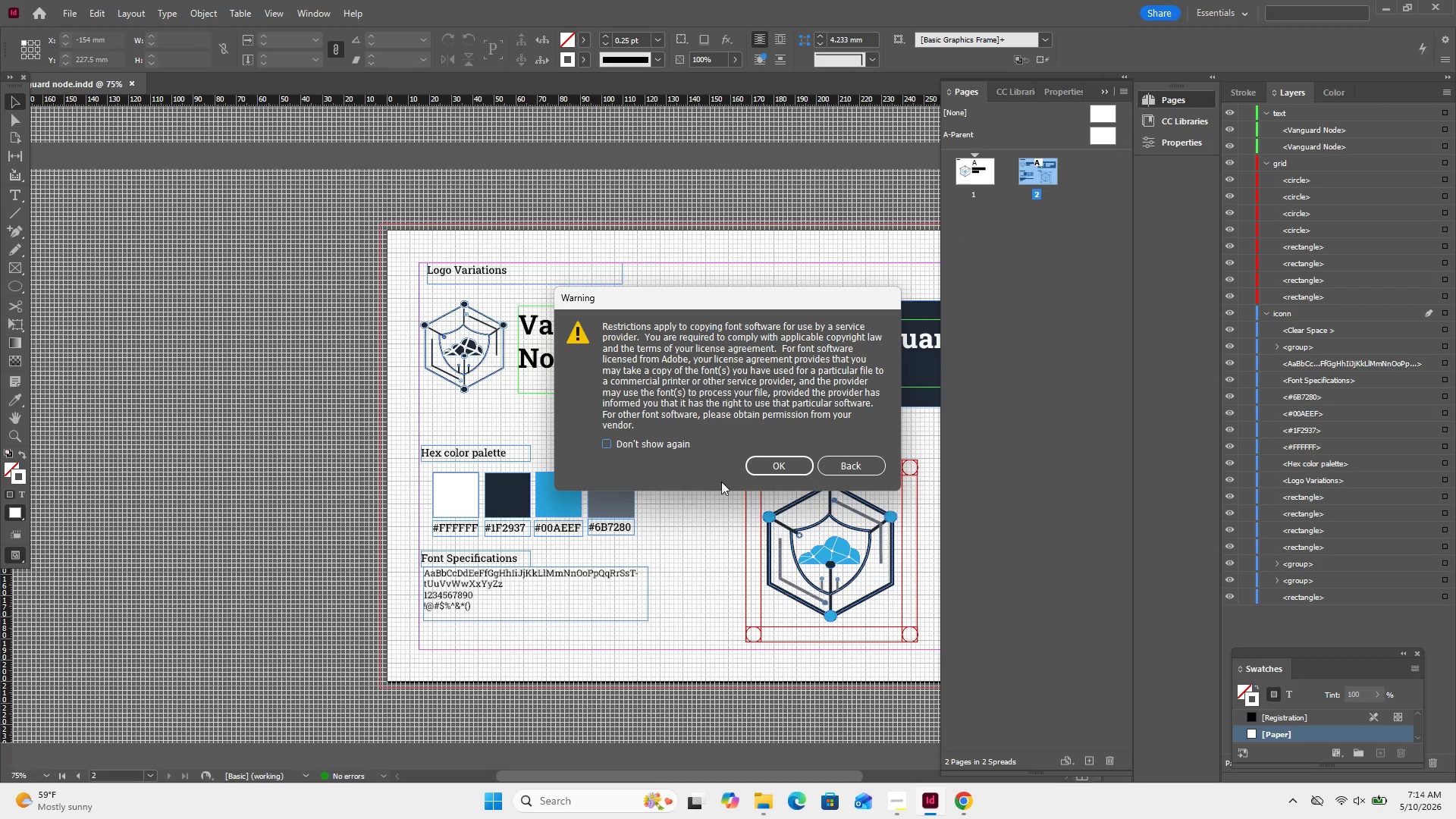 
left_click([752, 463])
 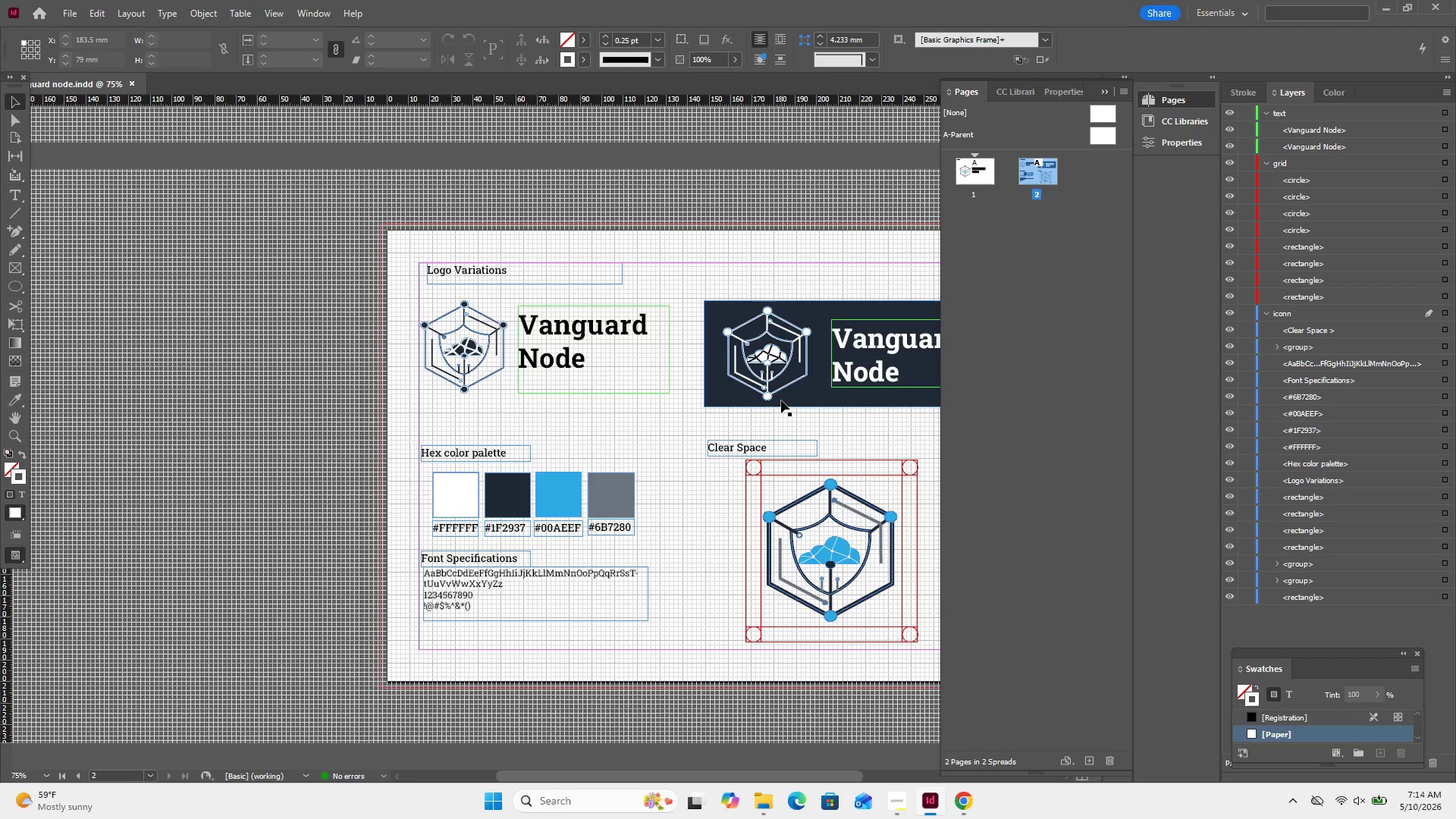 
wait(15.11)
 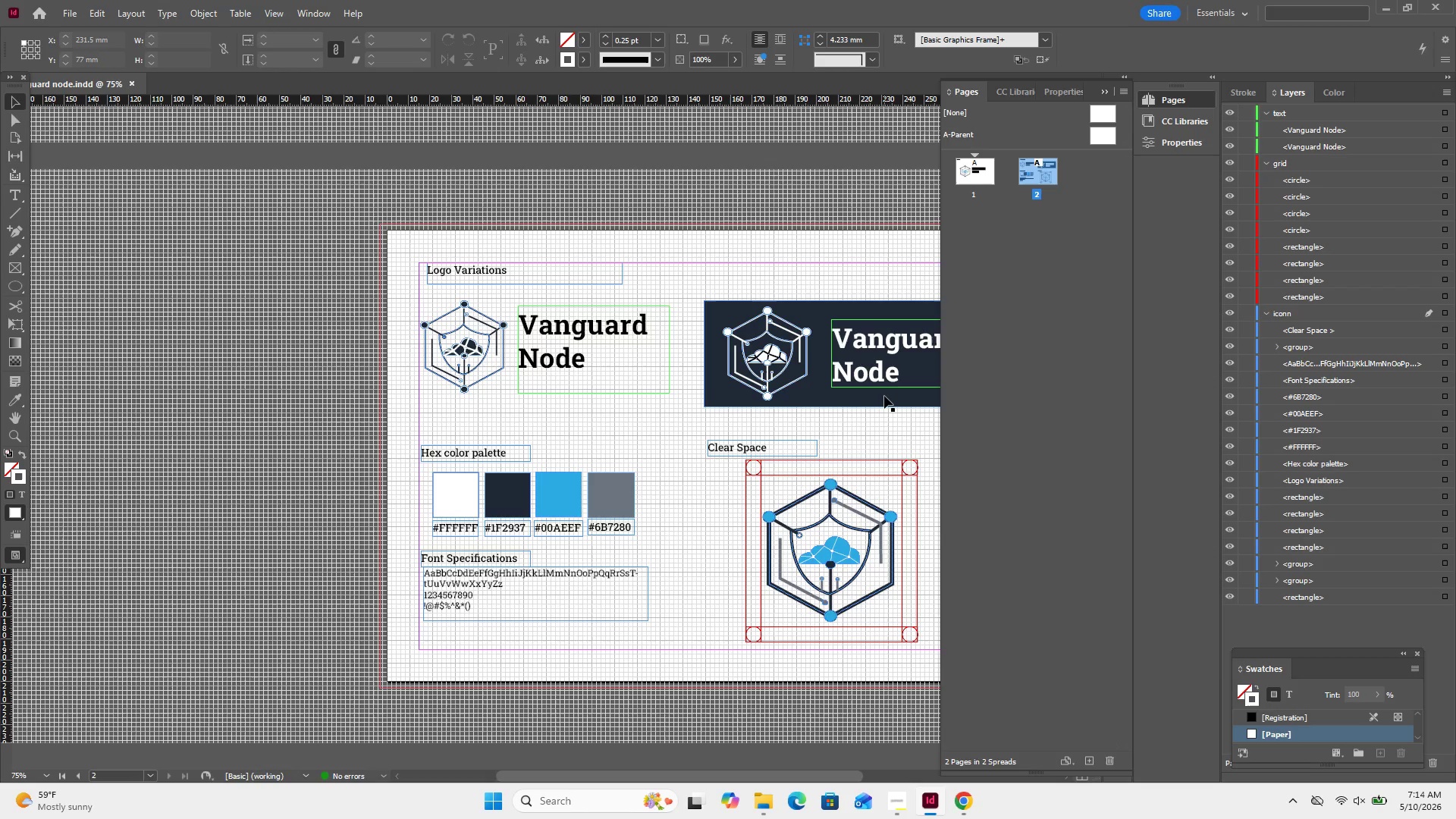 
key(Meta+Shift+S)
 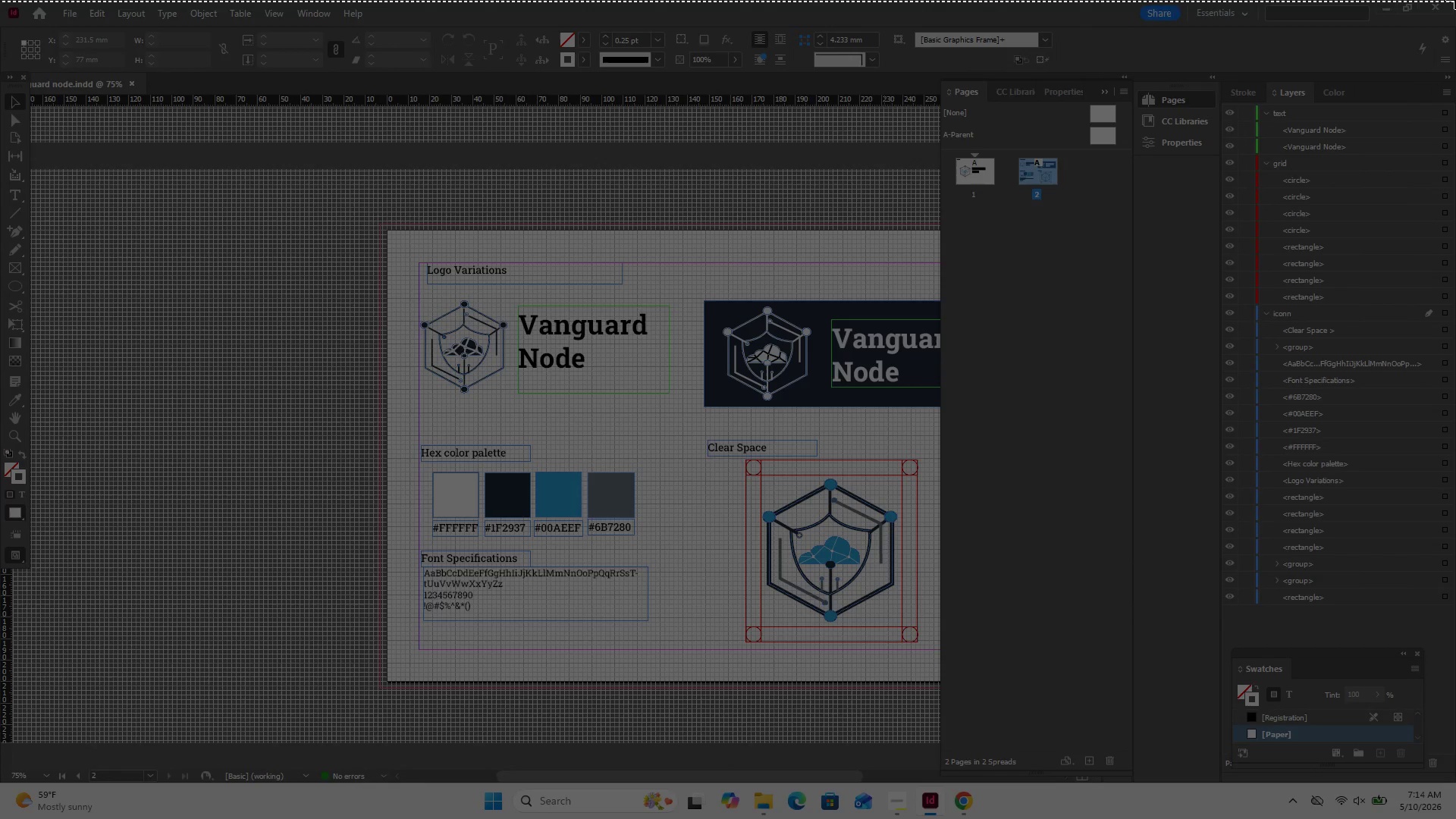 
key(Meta+MetaLeft)
 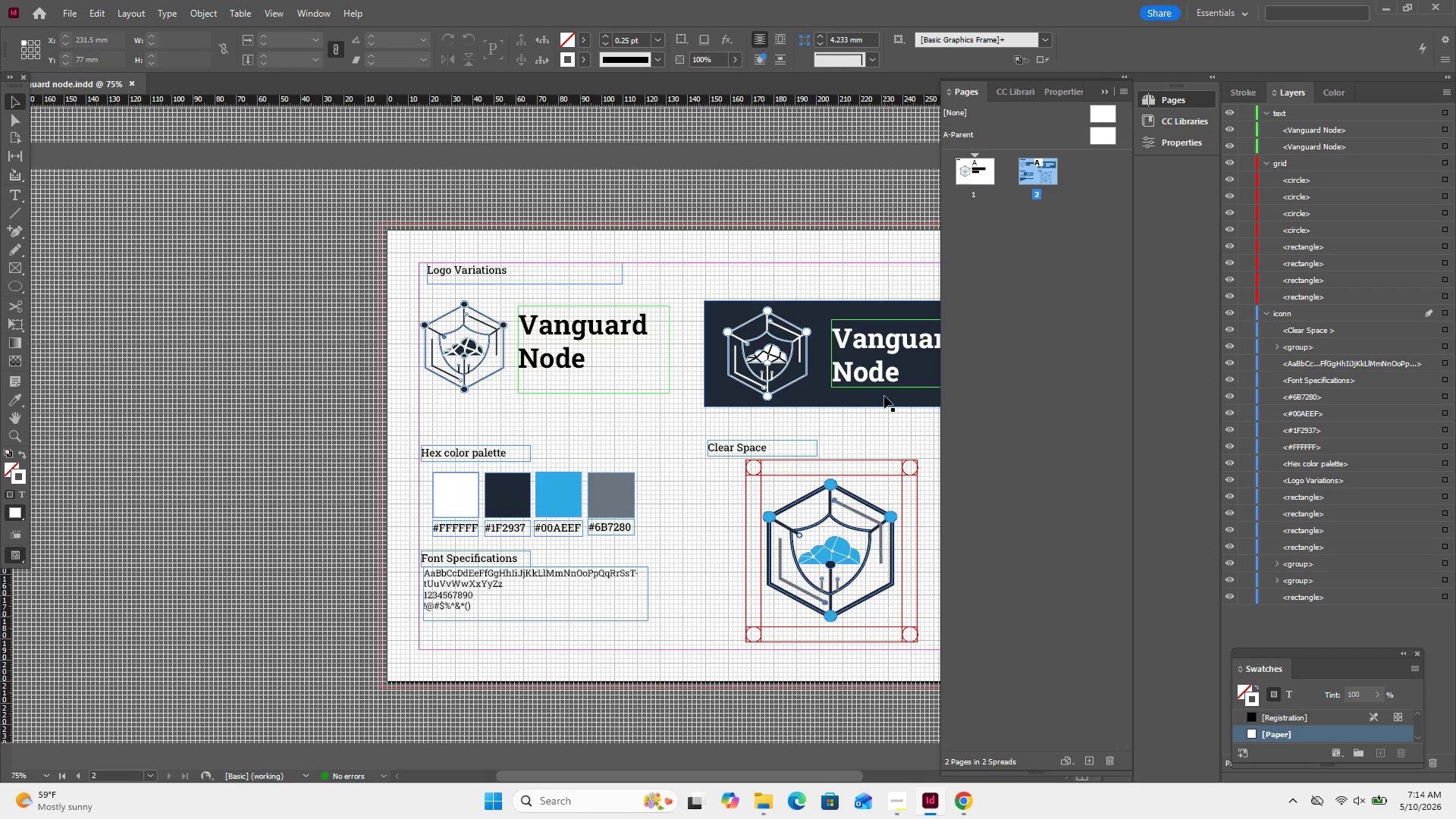 
key(Meta+Shift+ShiftLeft)
 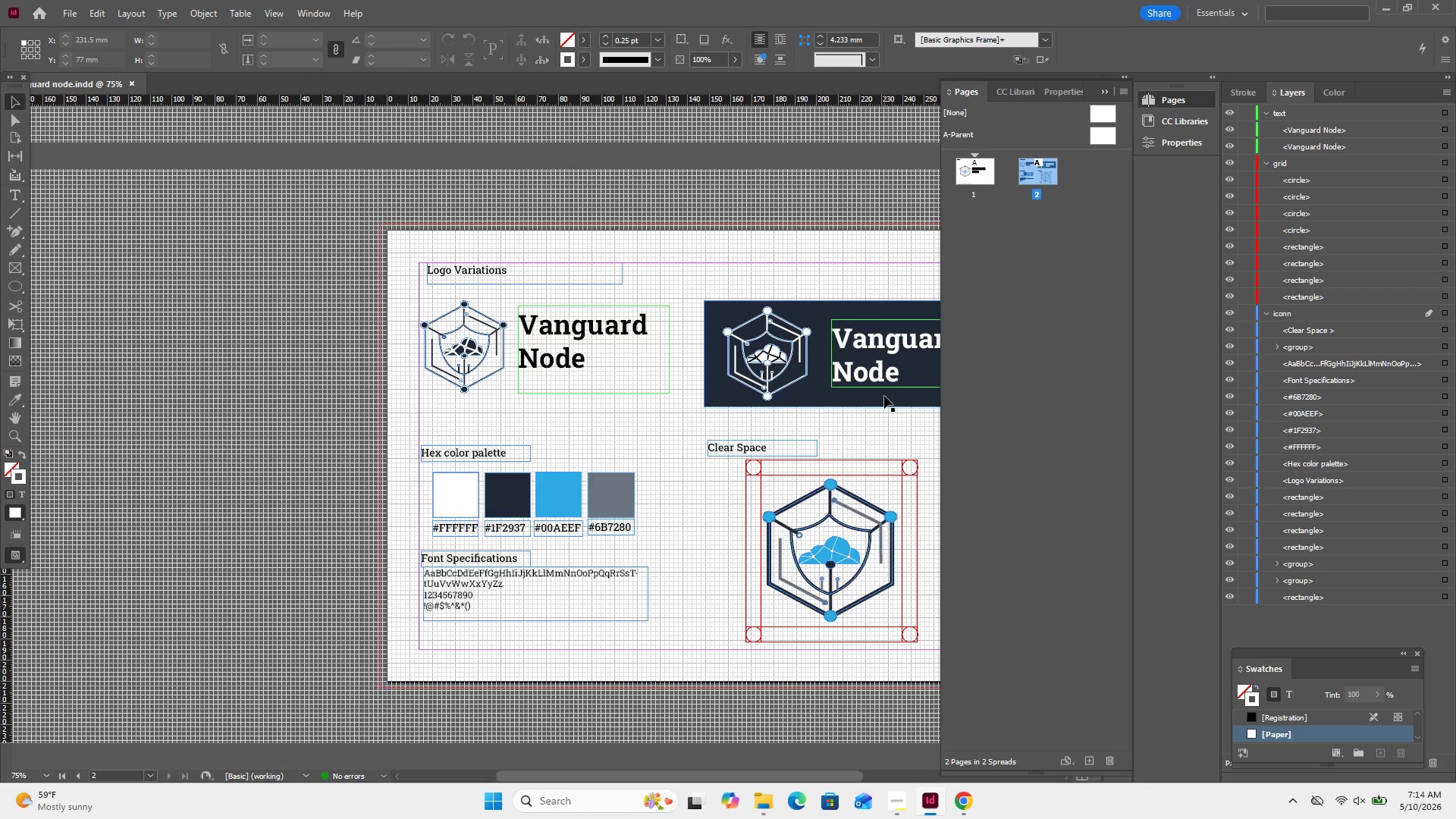 
wait(16.56)
 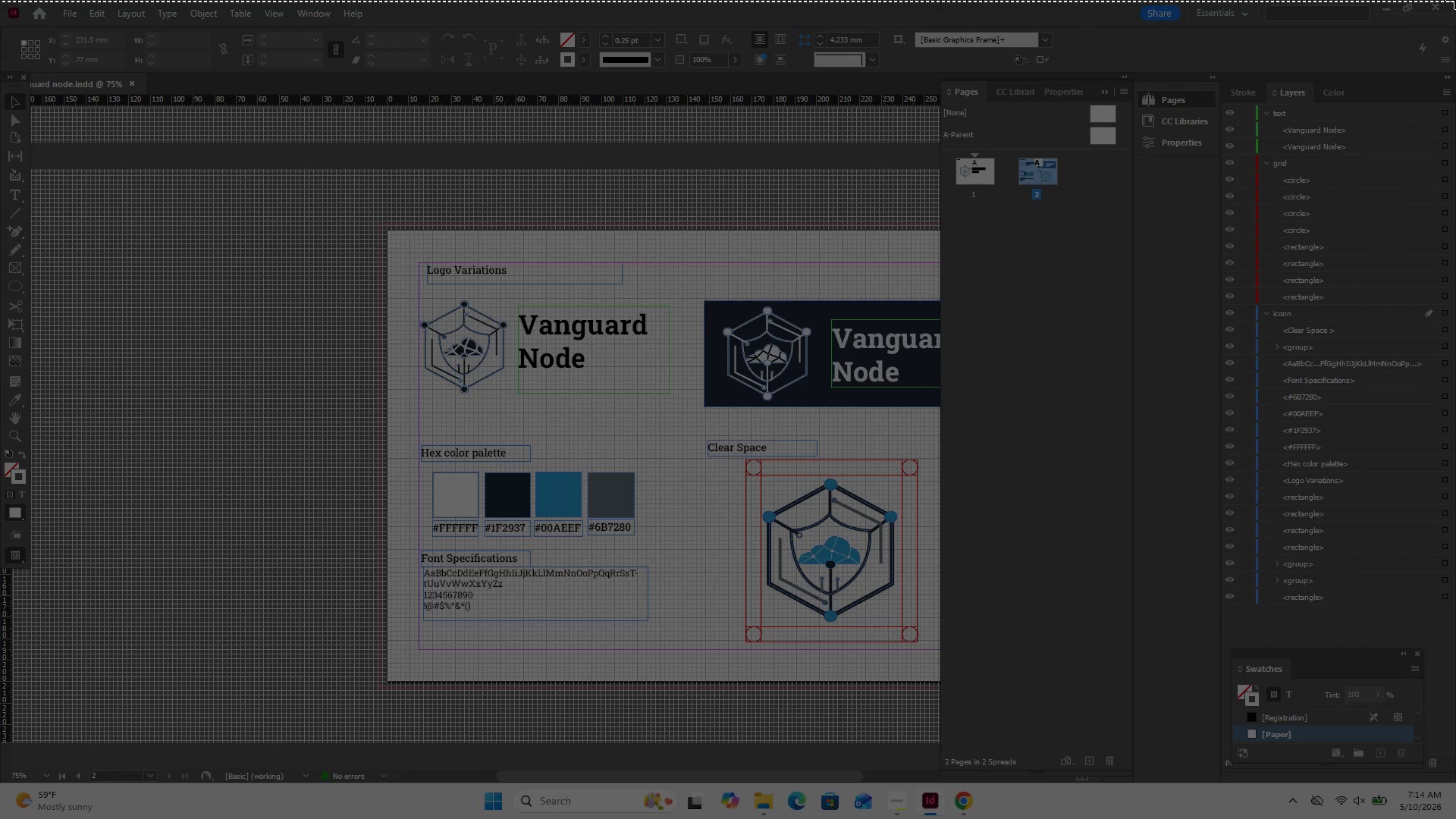 
key(Escape)
 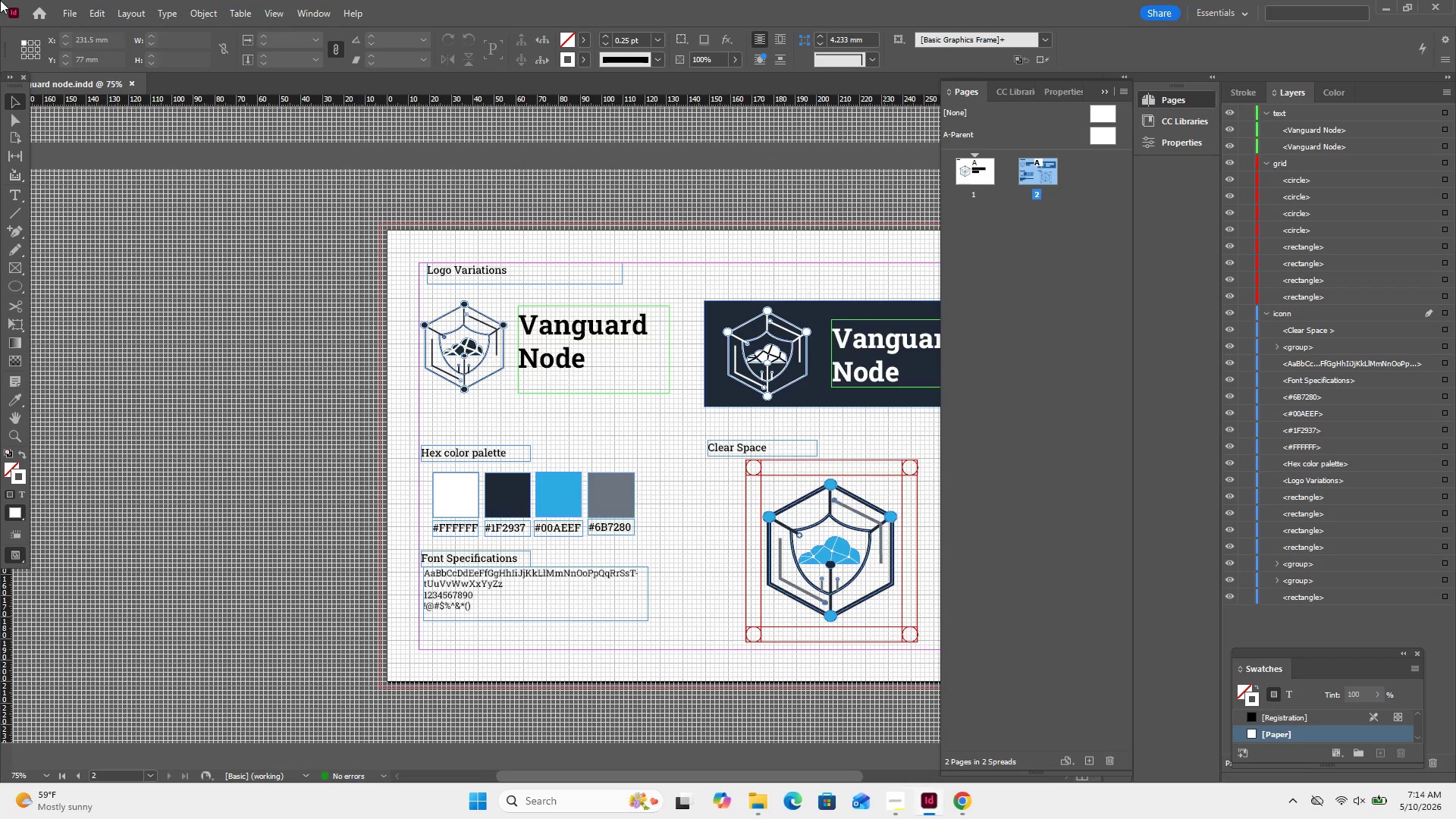 
left_click([0, 0])
 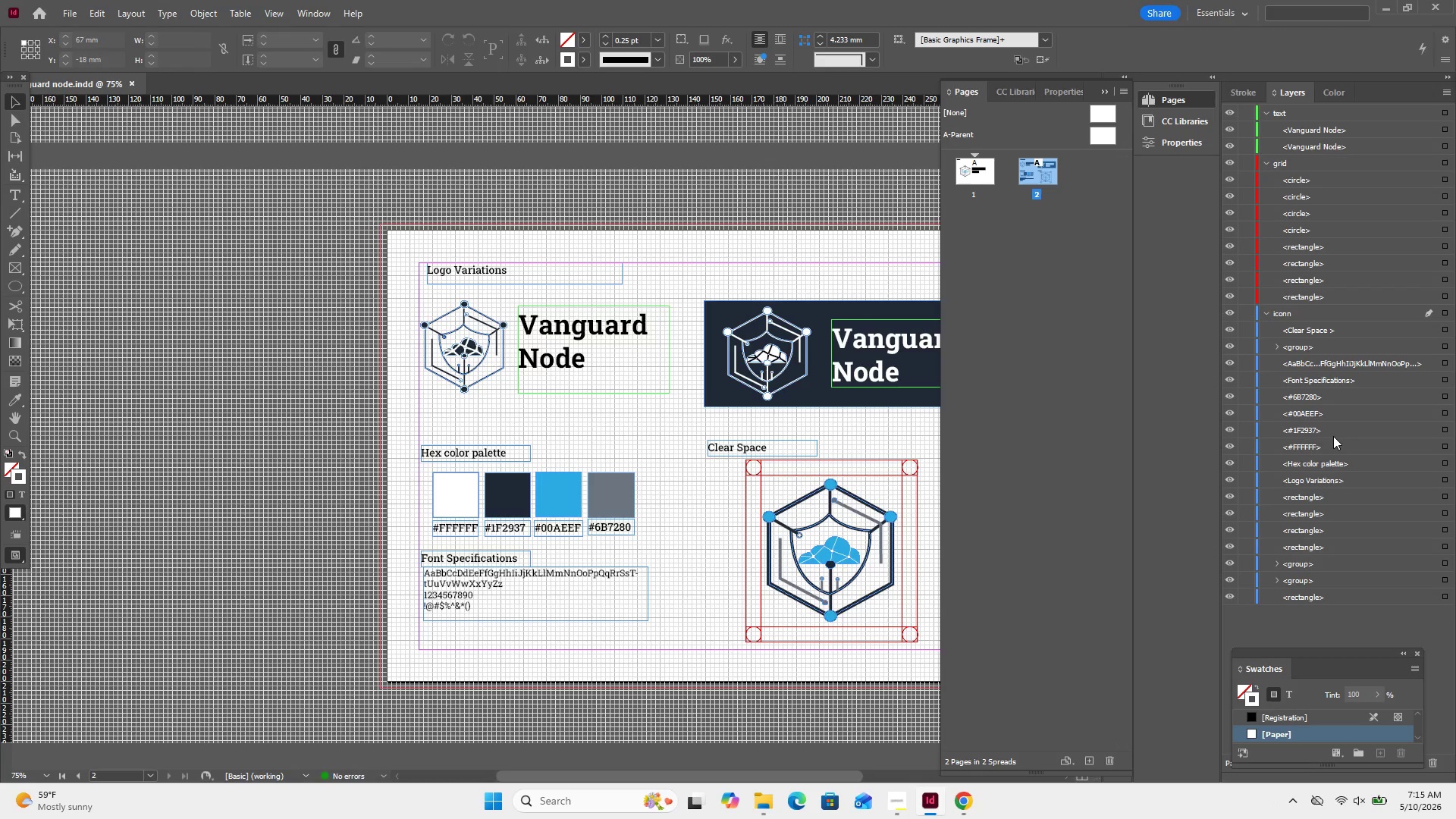 
left_click([1334, 446])
 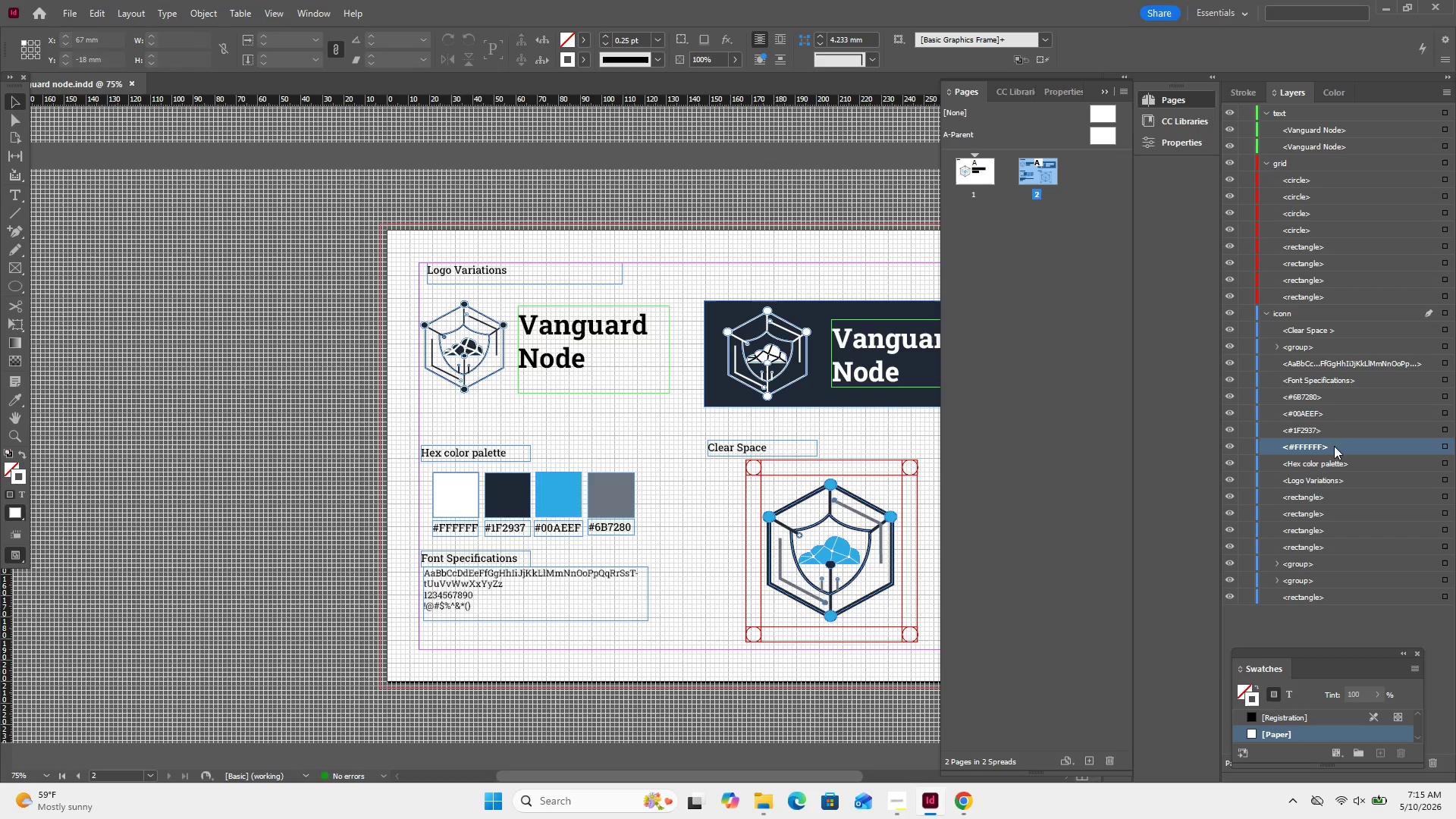 
left_click_drag(start_coordinate=[1334, 446], to_coordinate=[1324, 150])
 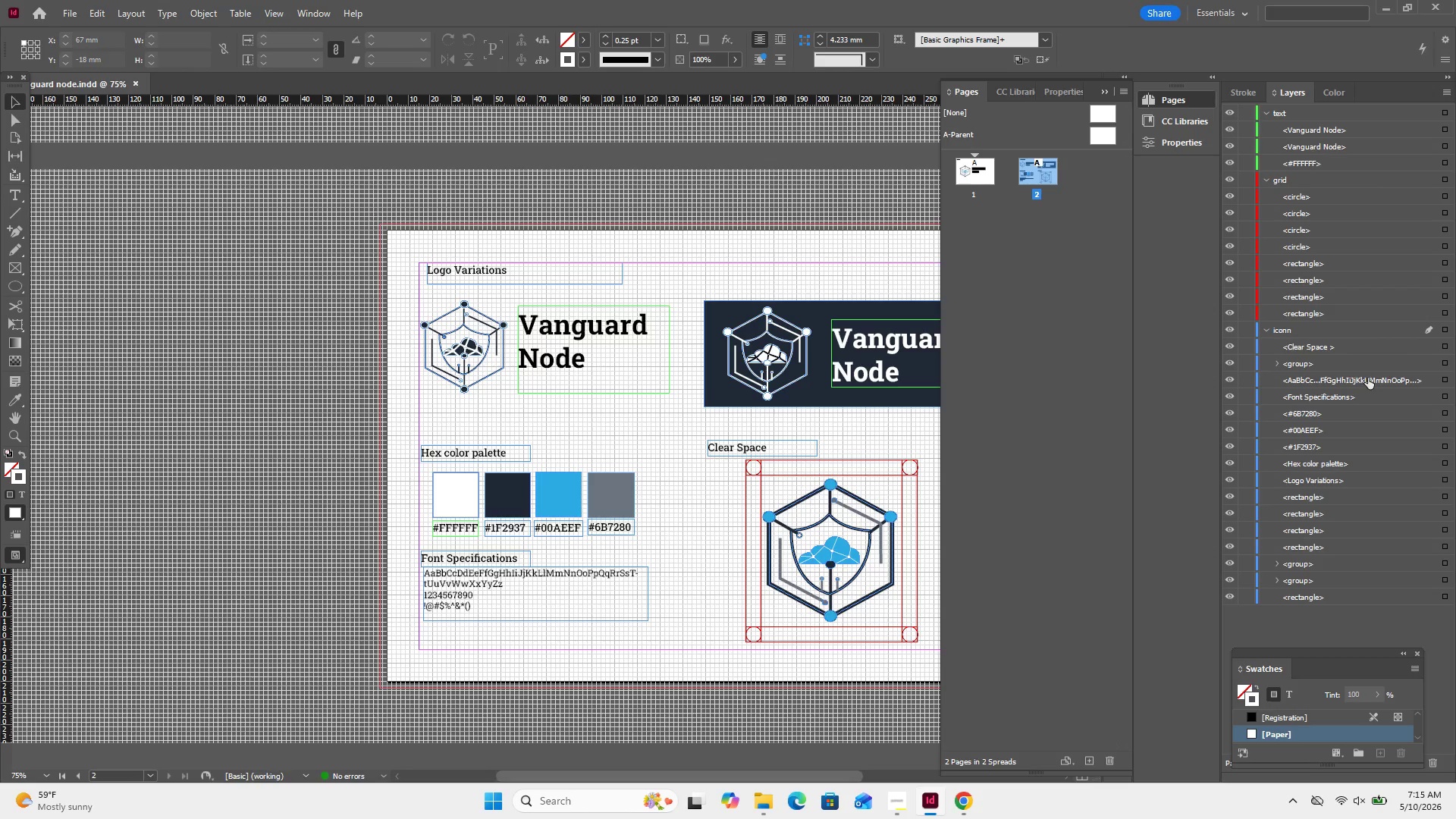 
left_click_drag(start_coordinate=[1368, 381], to_coordinate=[1320, 171])
 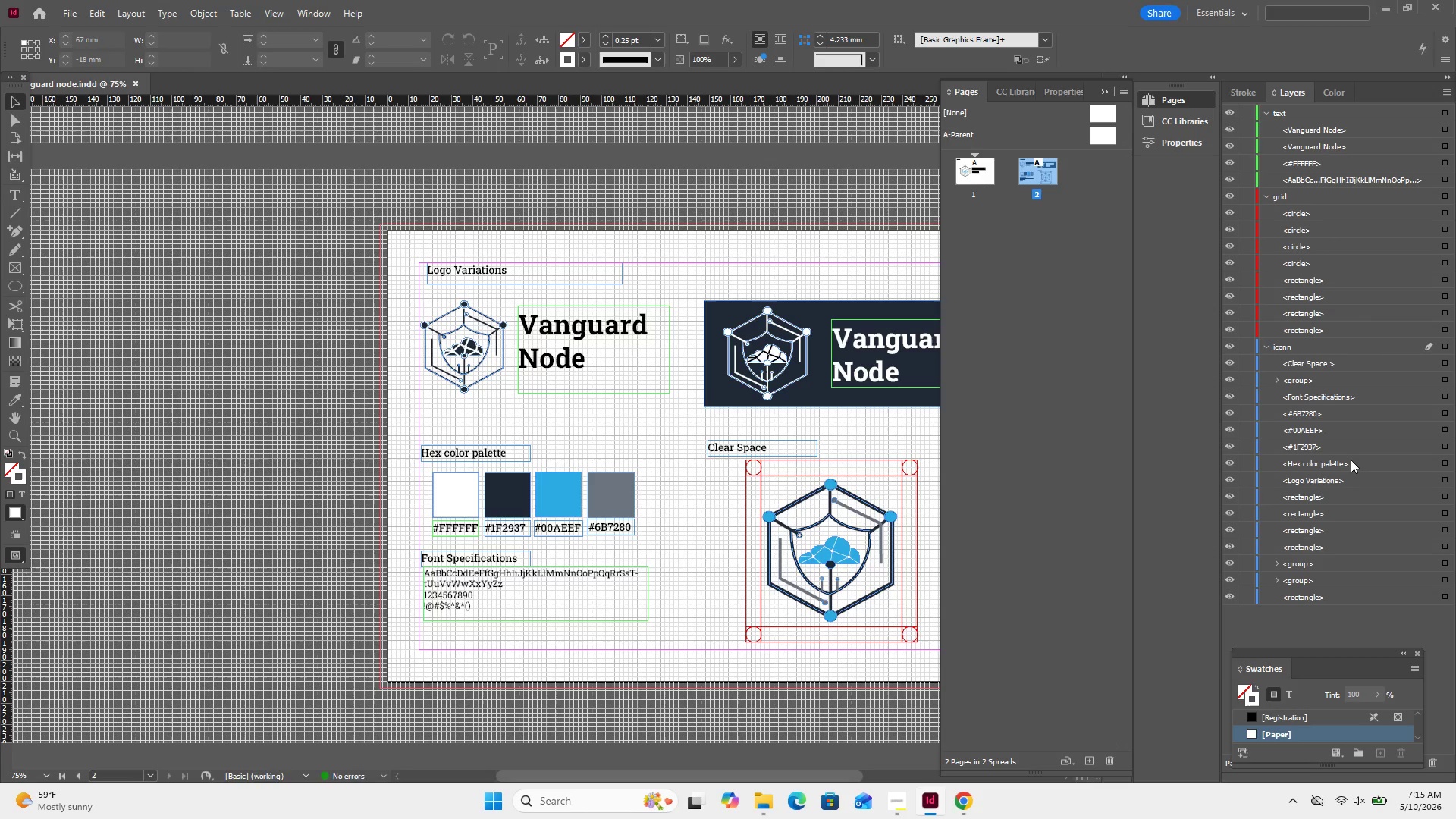 
left_click_drag(start_coordinate=[1348, 466], to_coordinate=[1331, 175])
 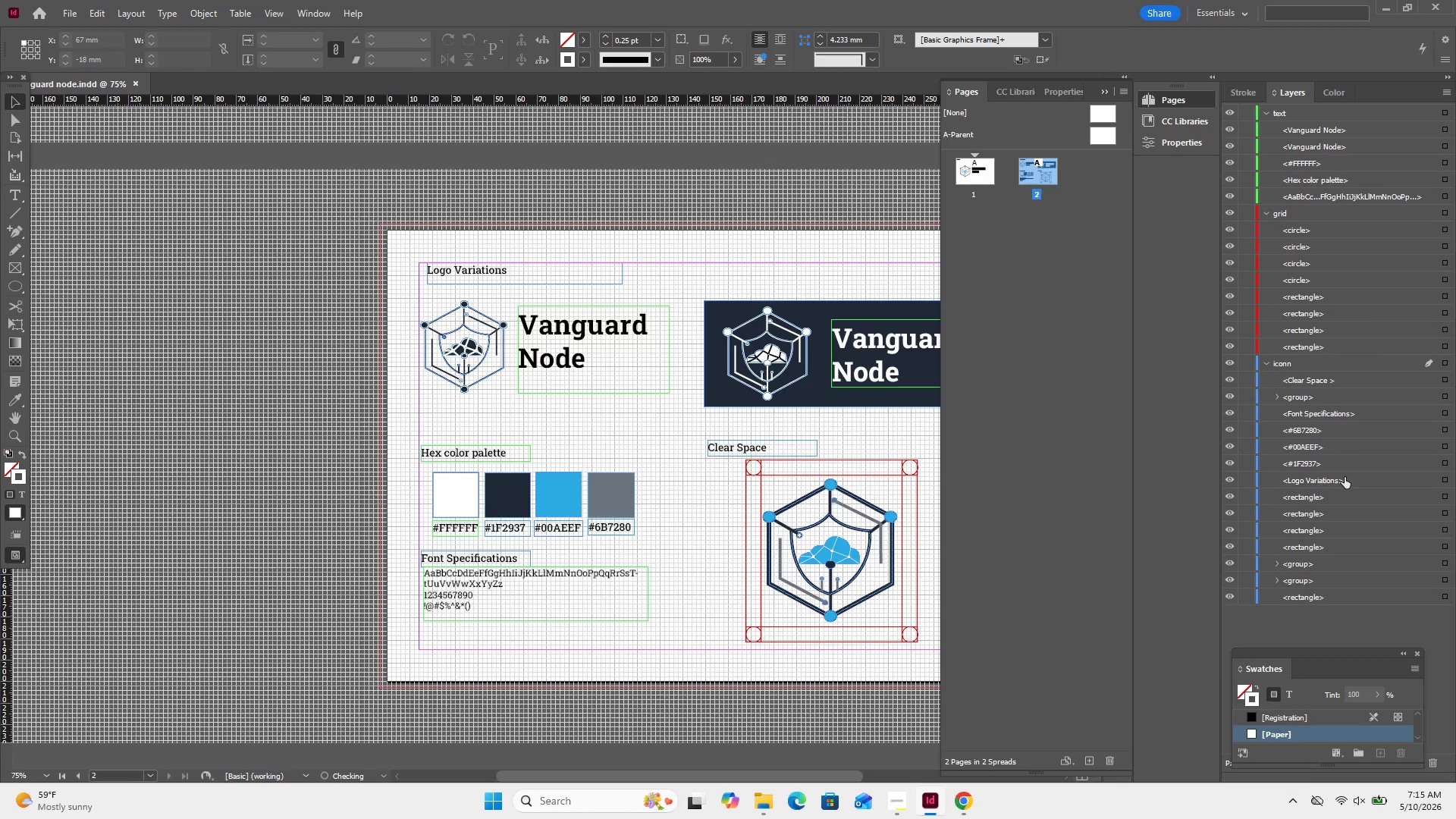 
left_click_drag(start_coordinate=[1345, 477], to_coordinate=[1335, 187])
 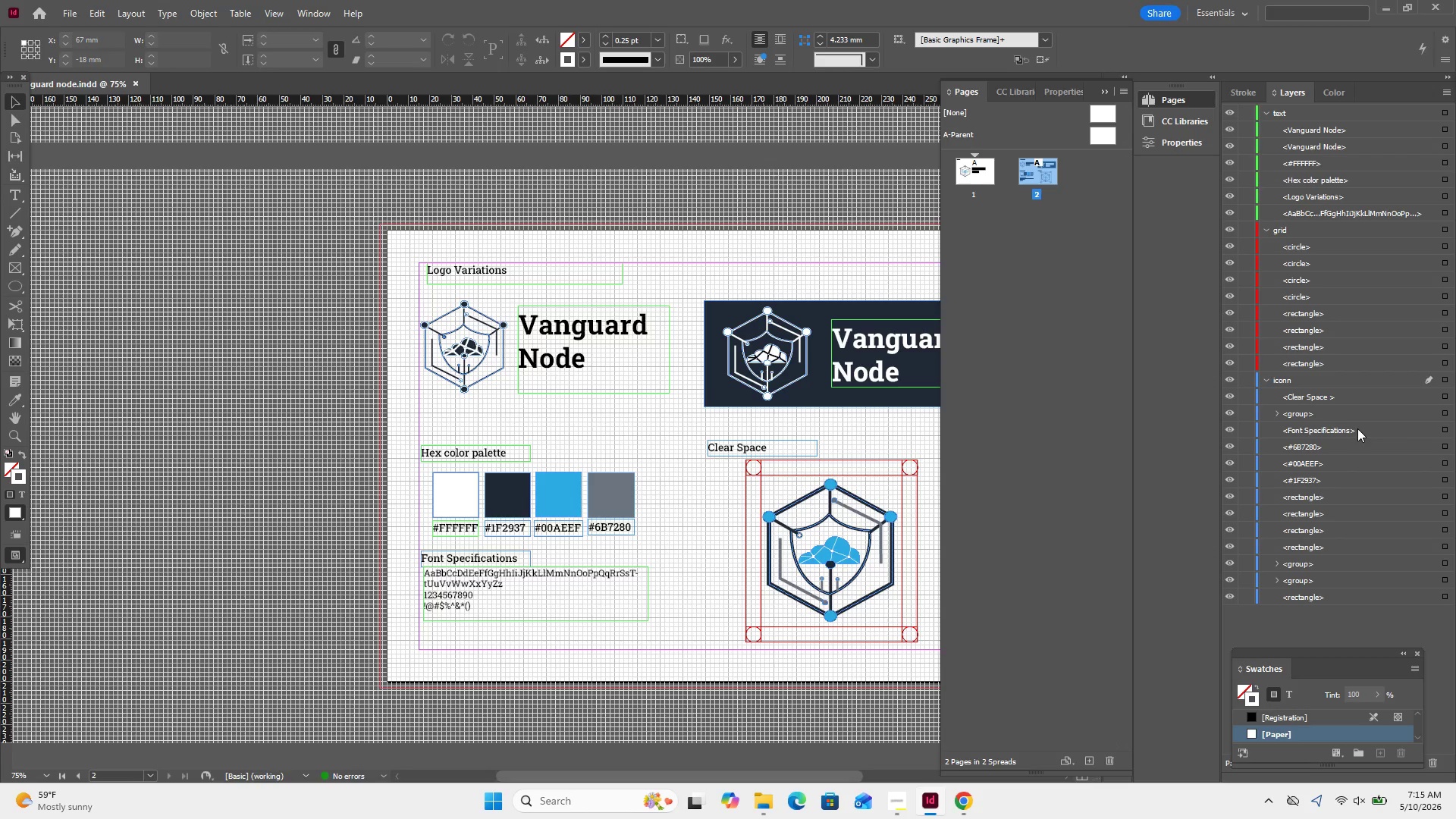 
left_click_drag(start_coordinate=[1341, 428], to_coordinate=[1329, 203])